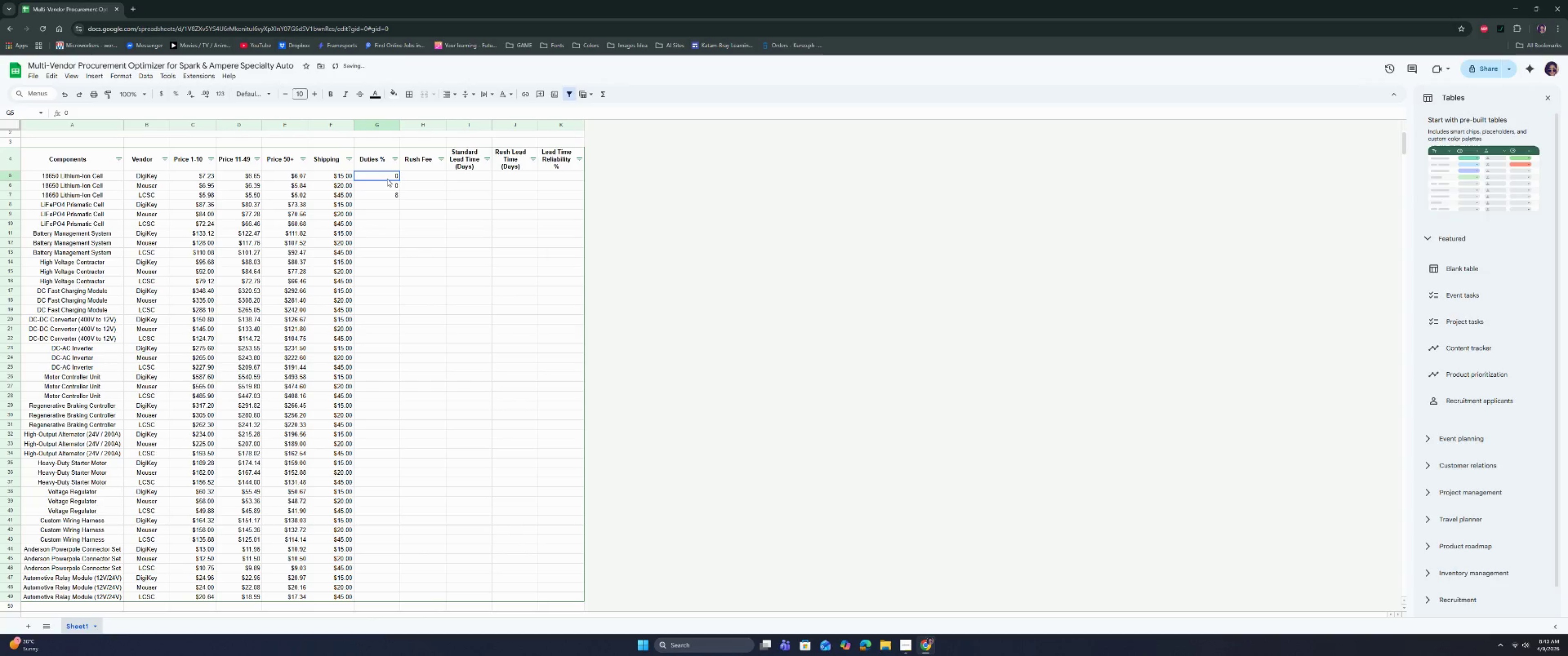 
key(Control+Shift+ArrowDown)
 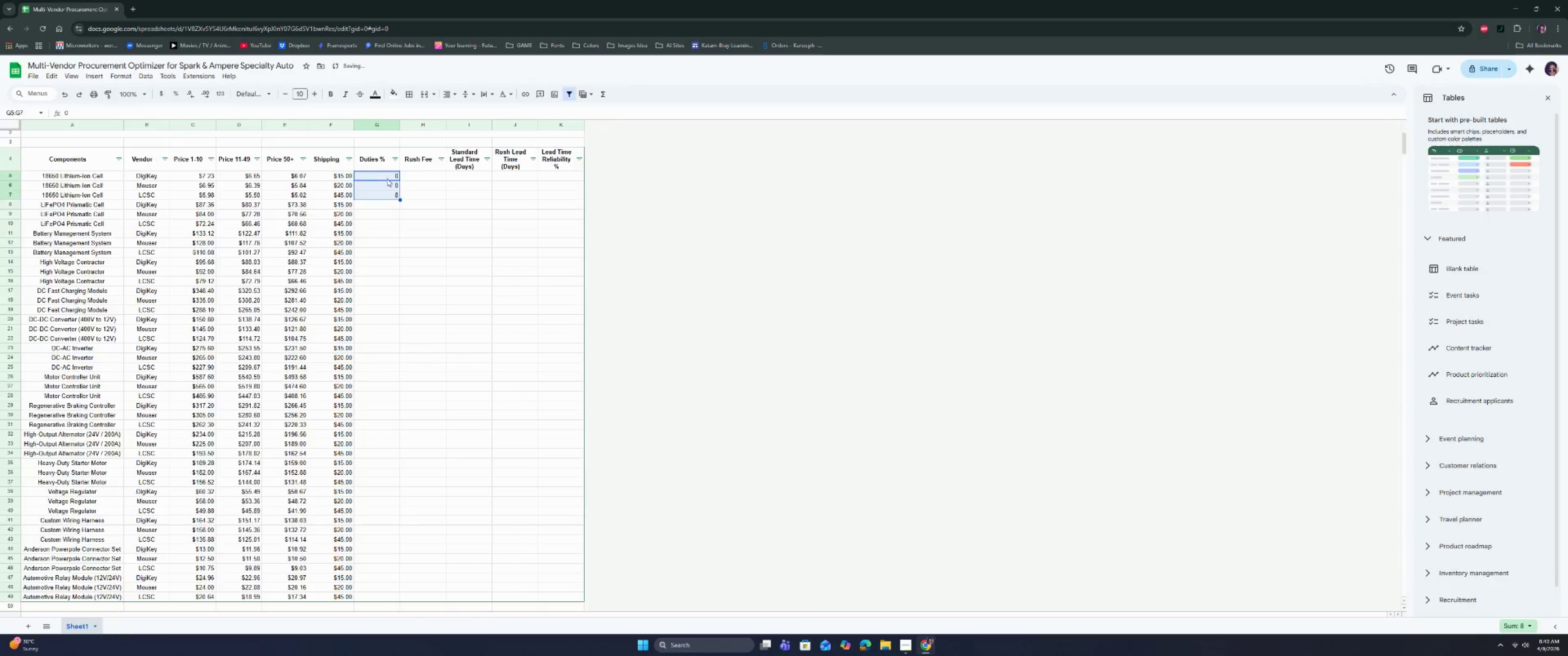 
key(Control+Shift+ArrowDown)
 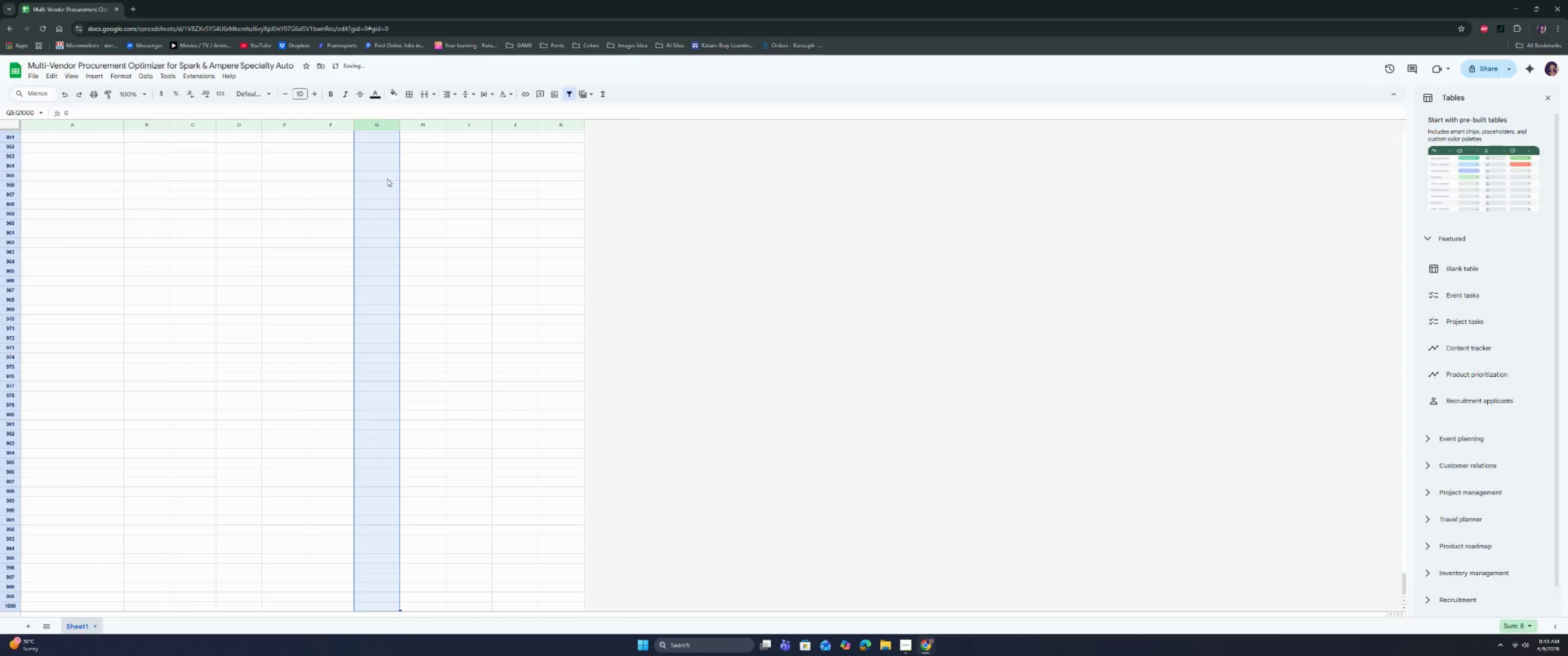 
key(Control+Shift+ArrowUp)
 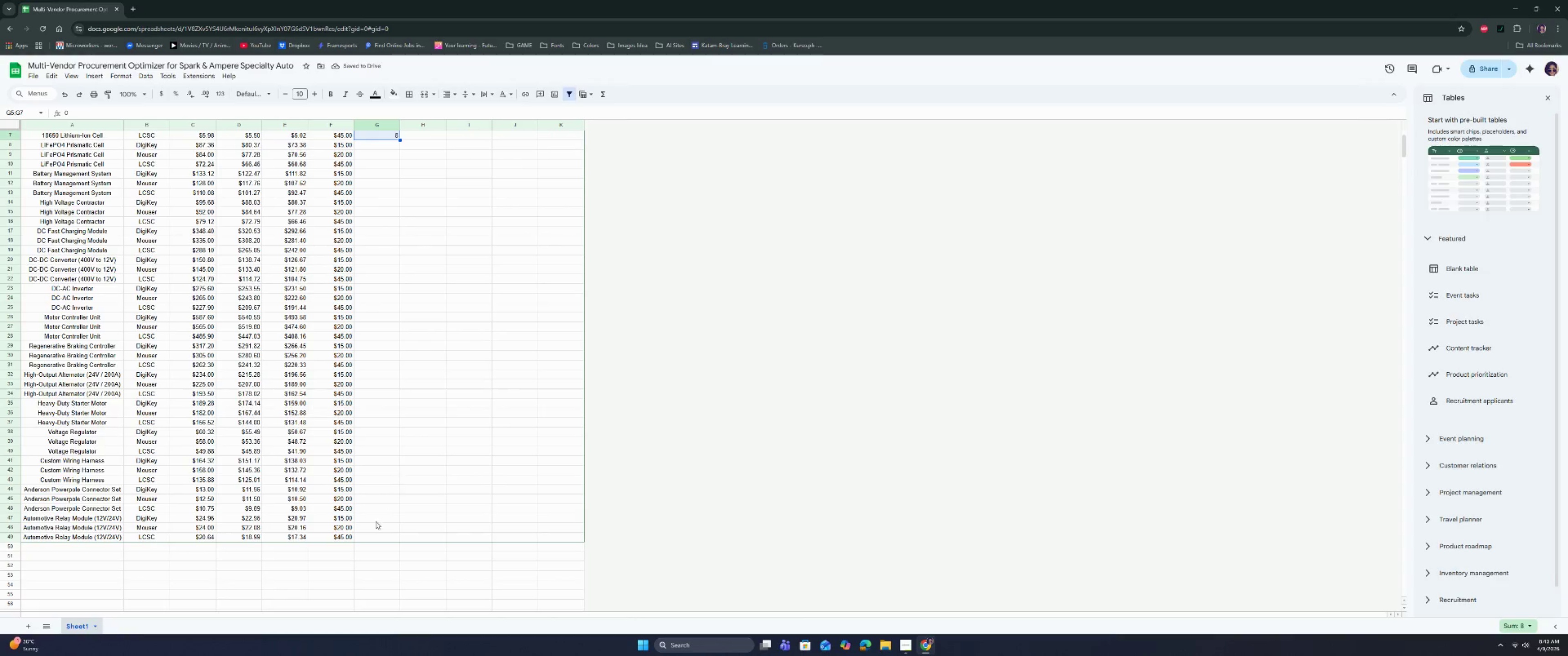 
left_click_drag(start_coordinate=[376, 535], to_coordinate=[379, 198])
 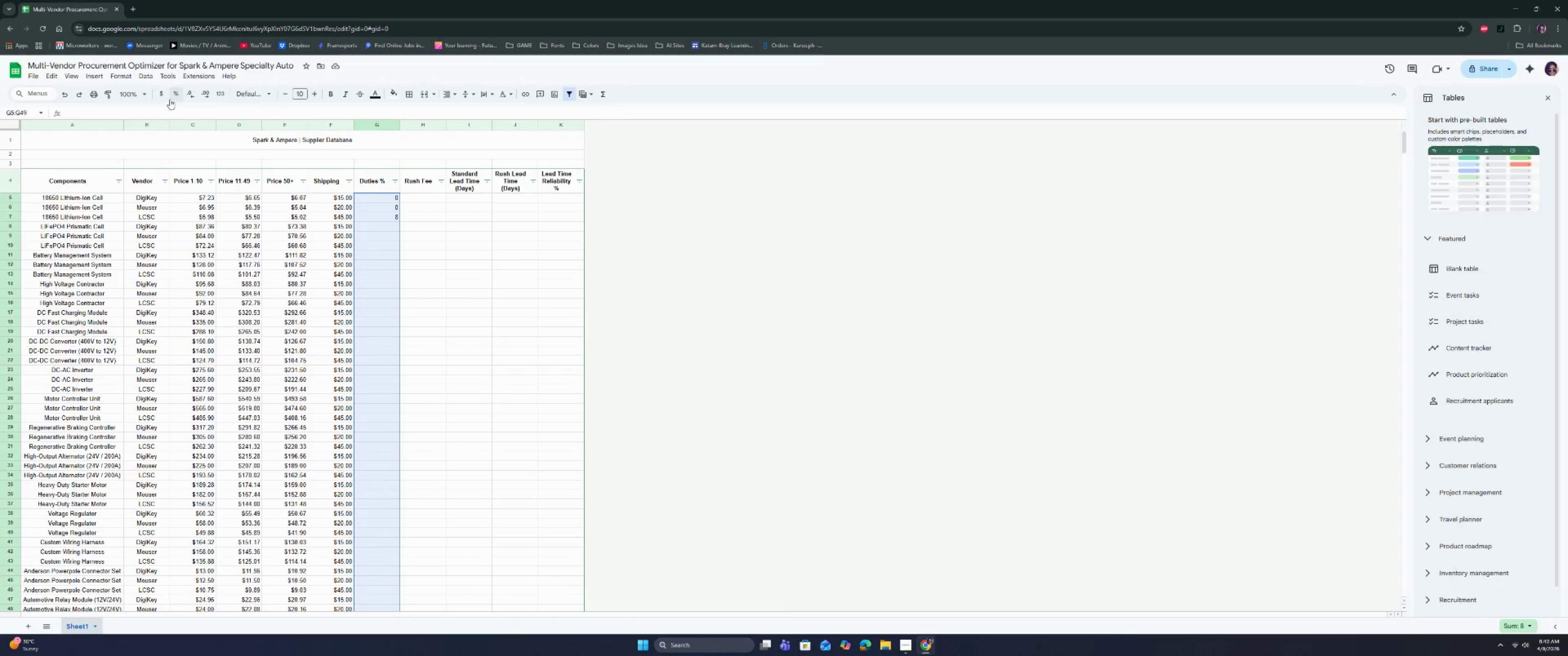 
left_click([178, 92])
 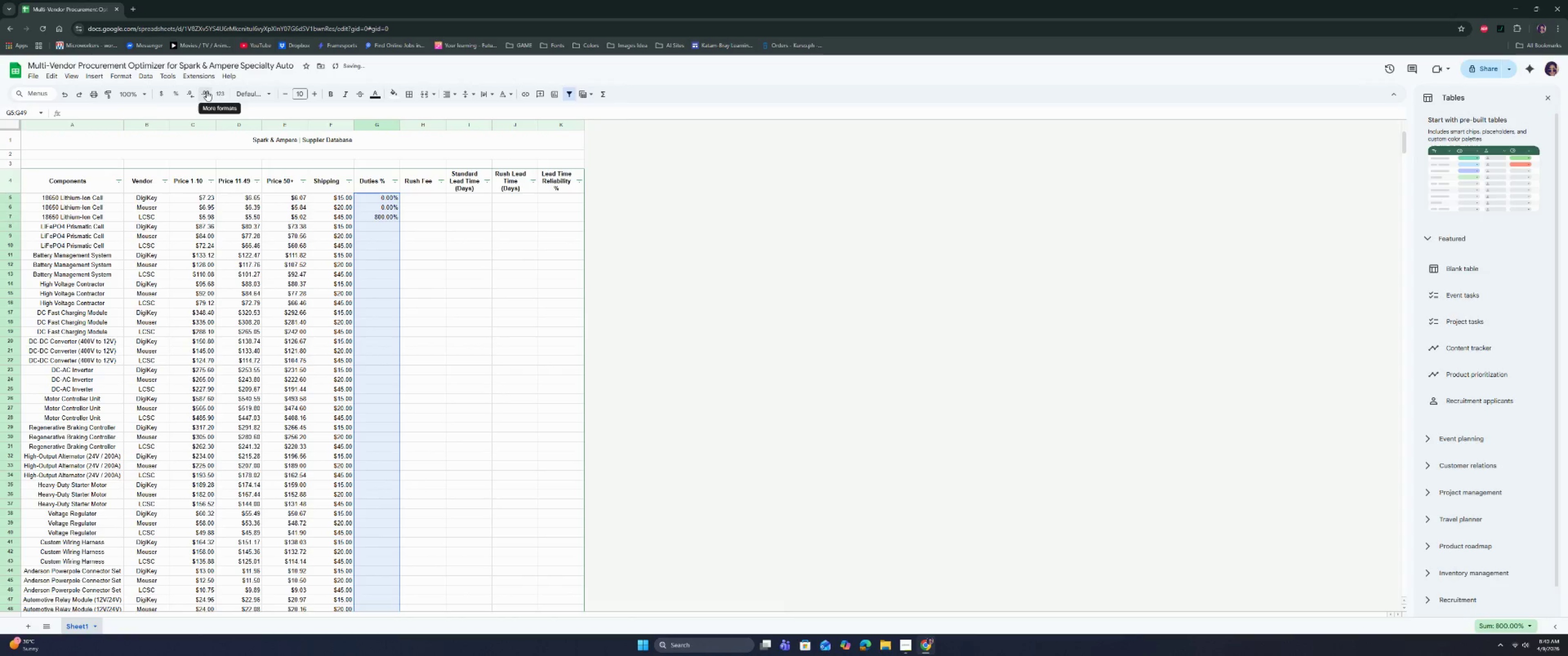 
left_click([190, 93])
 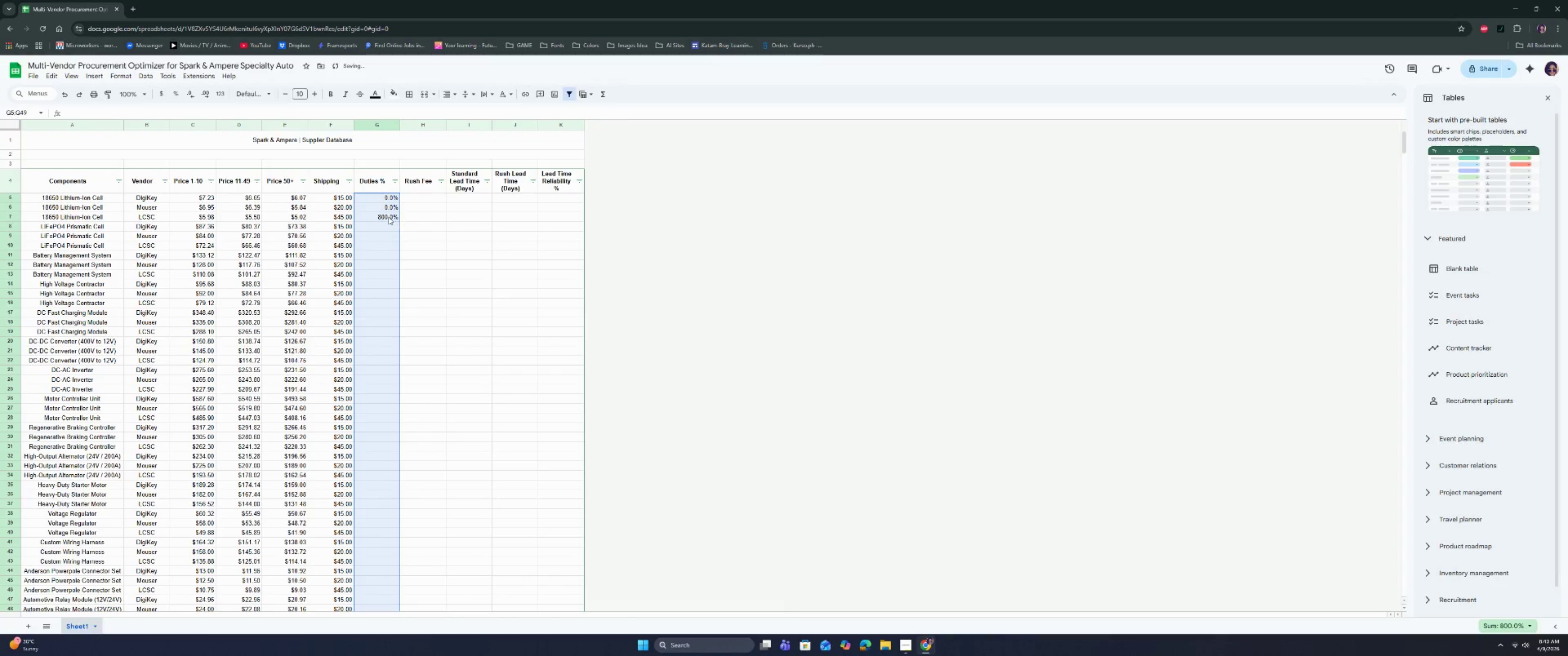 
double_click([381, 216])
 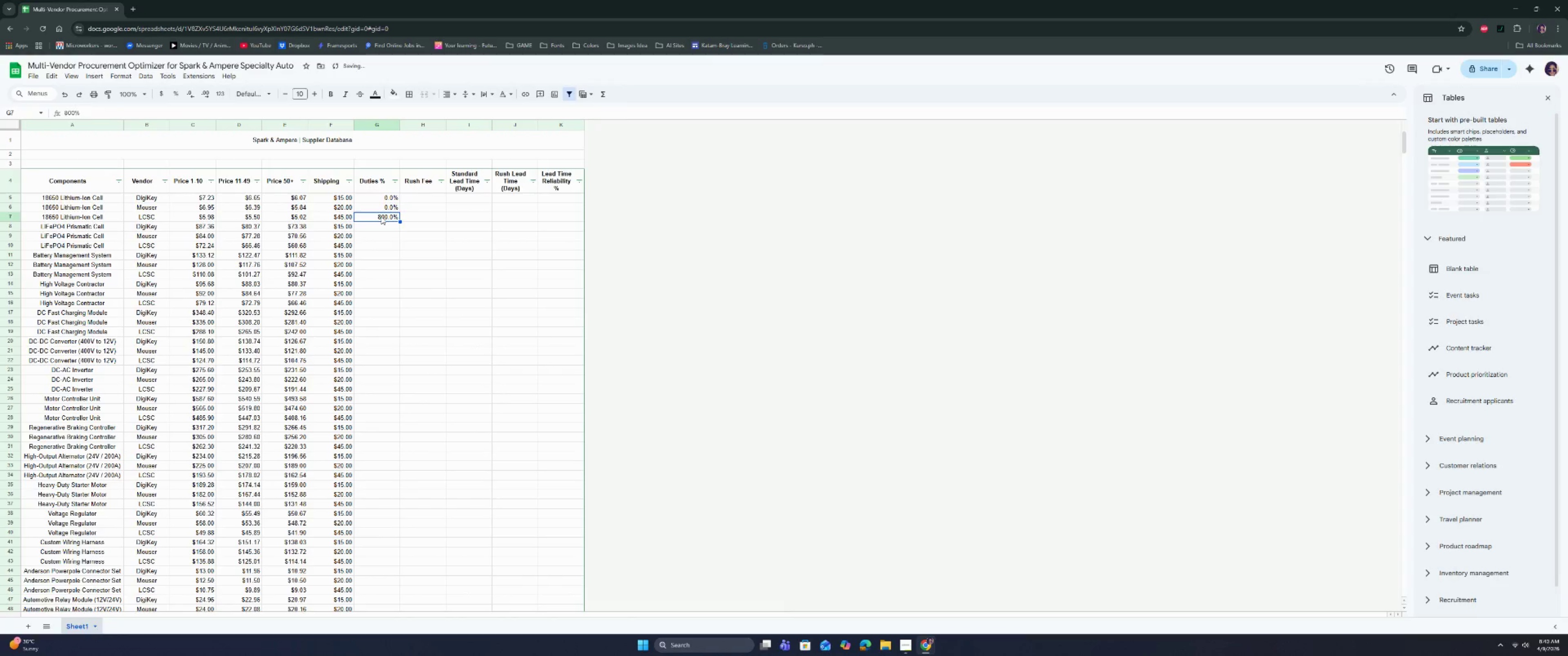 
triple_click([381, 216])
 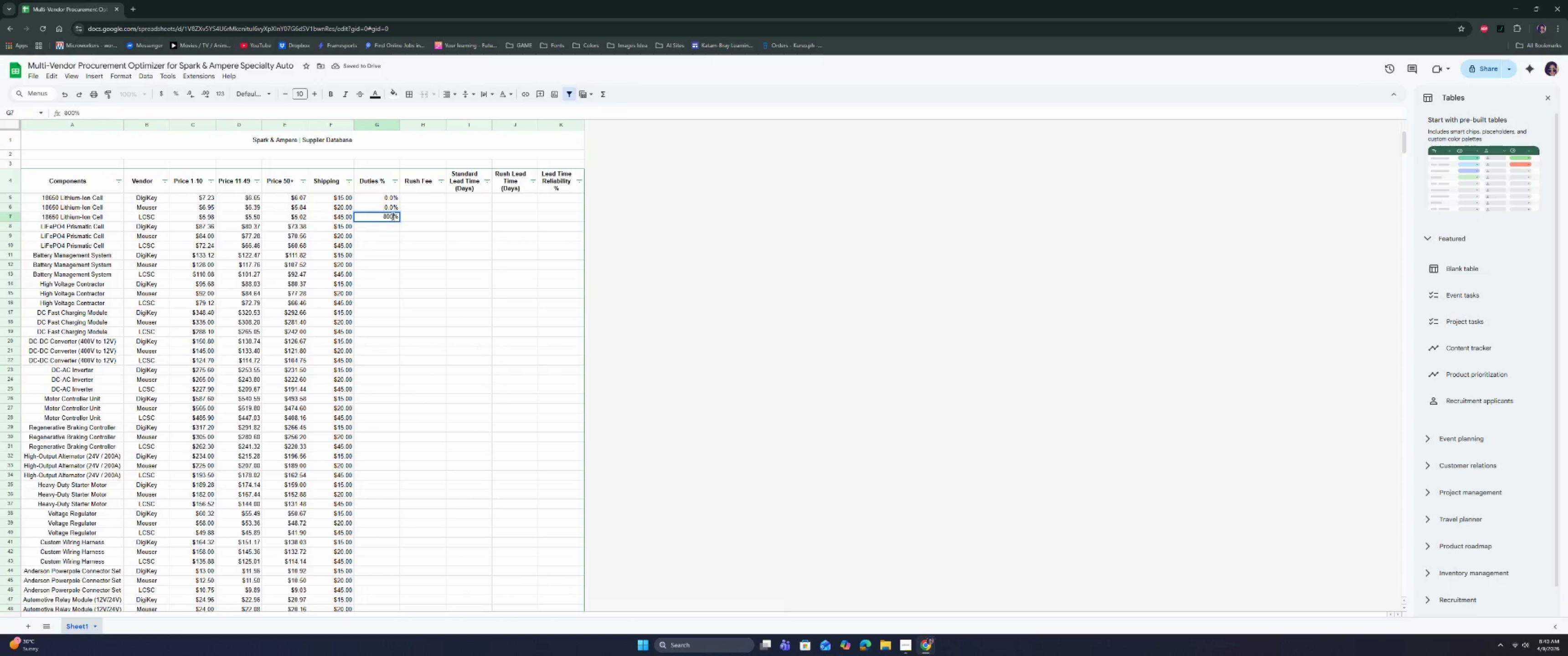 
left_click([392, 215])
 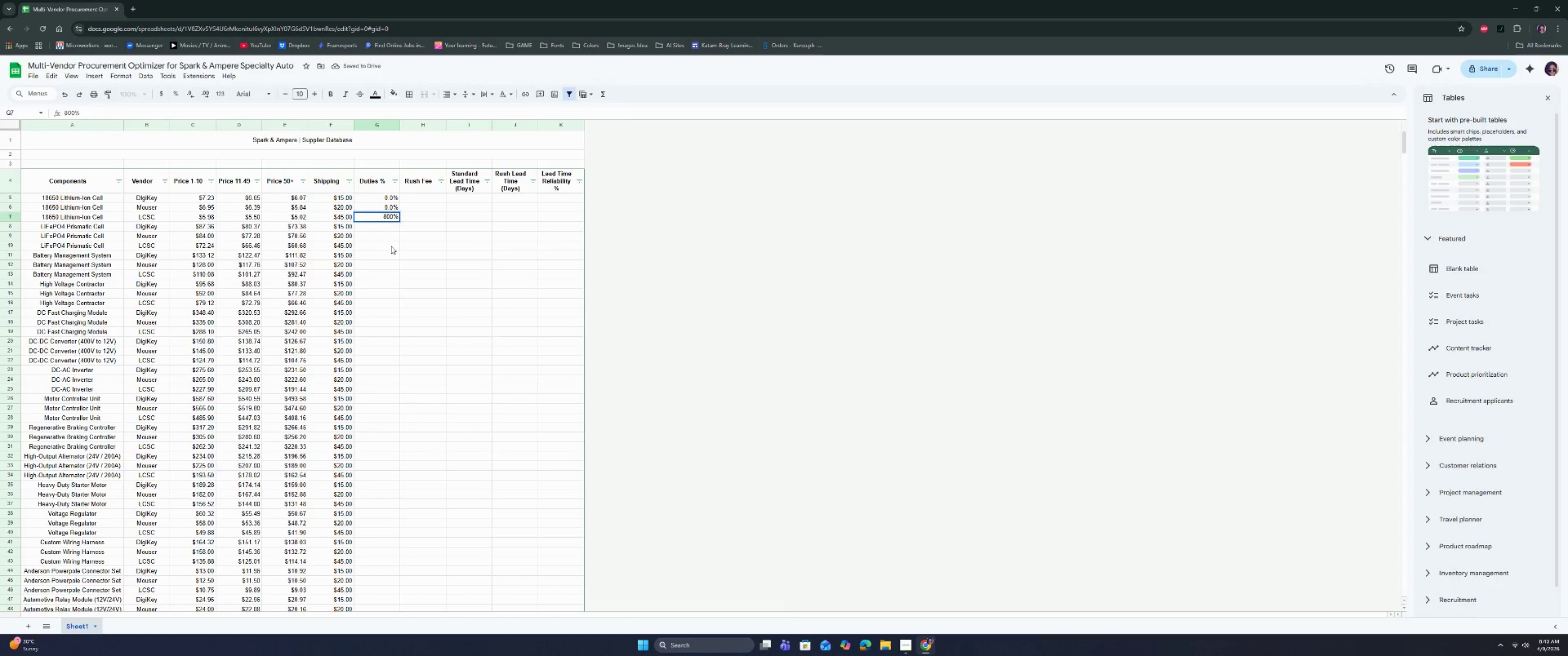 
key(Backspace)
 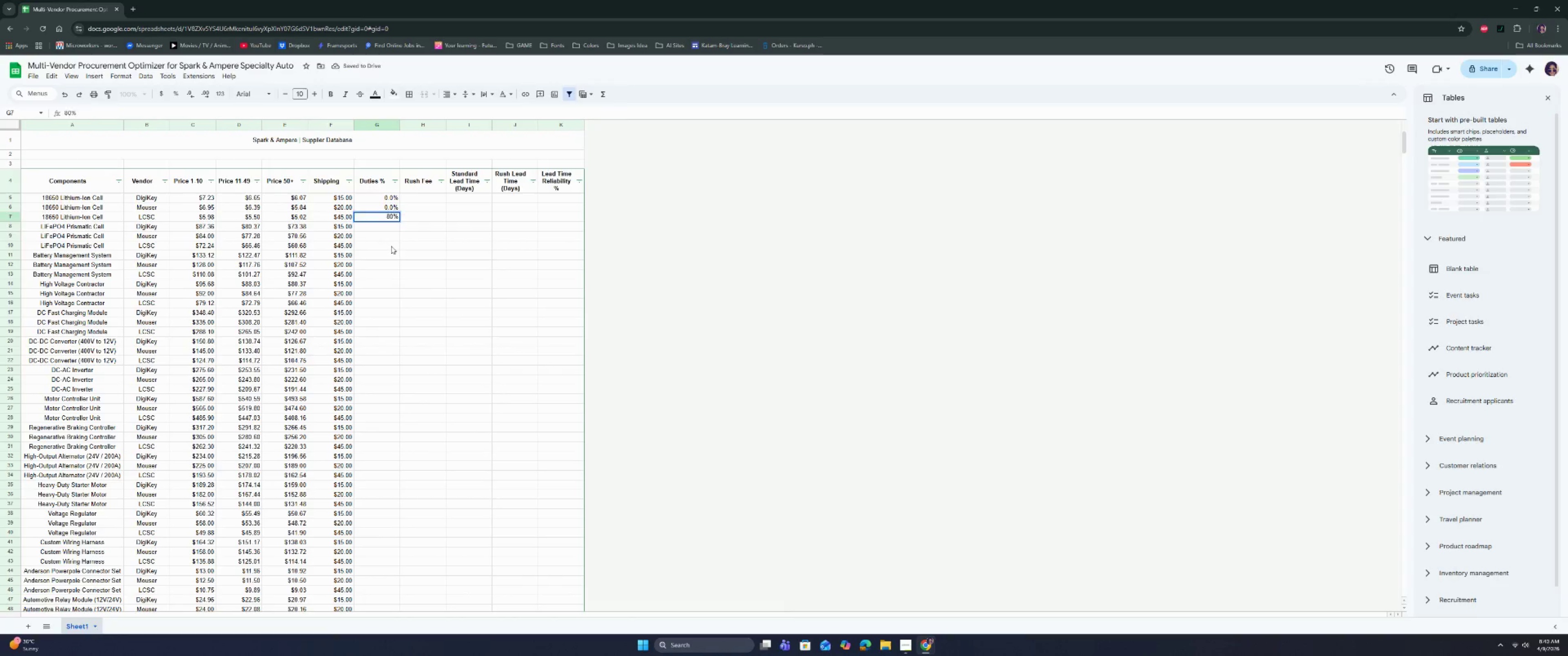 
key(Enter)
 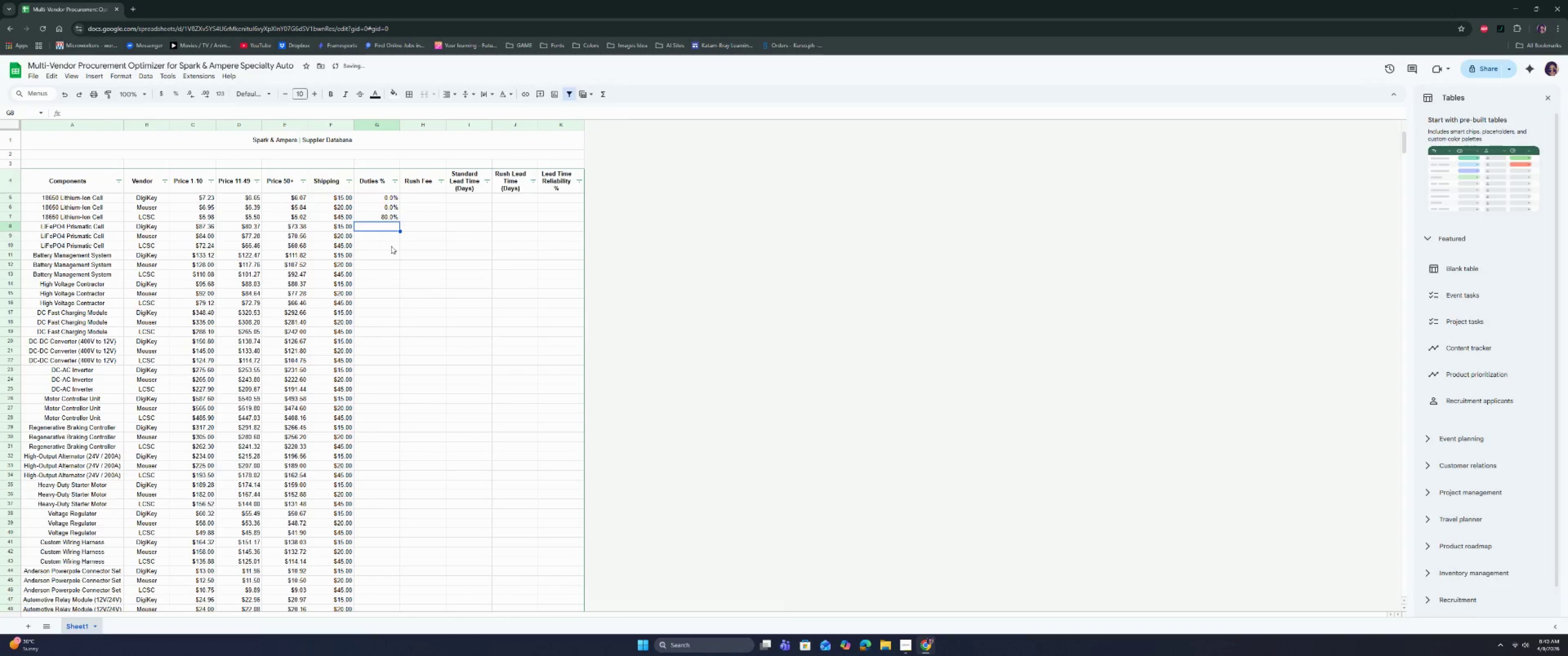 
key(ArrowUp)
 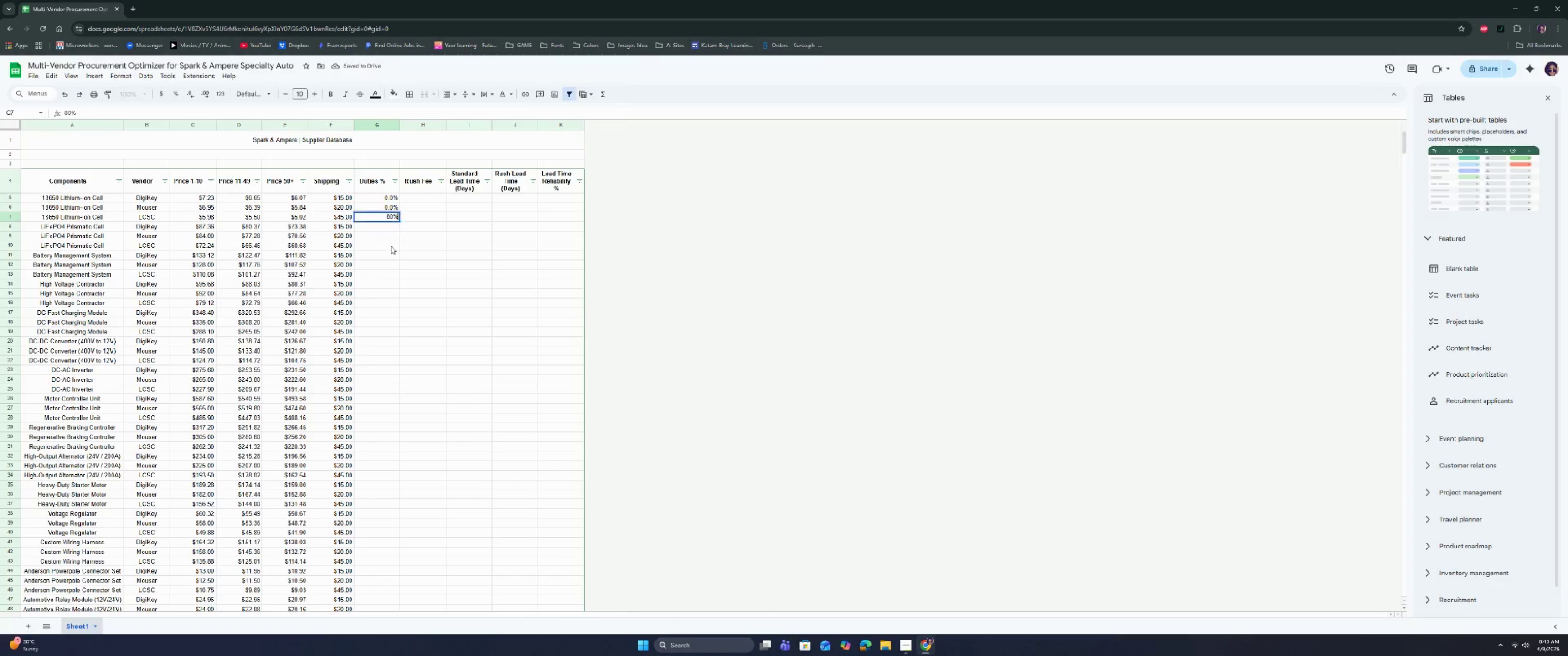 
key(Enter)
 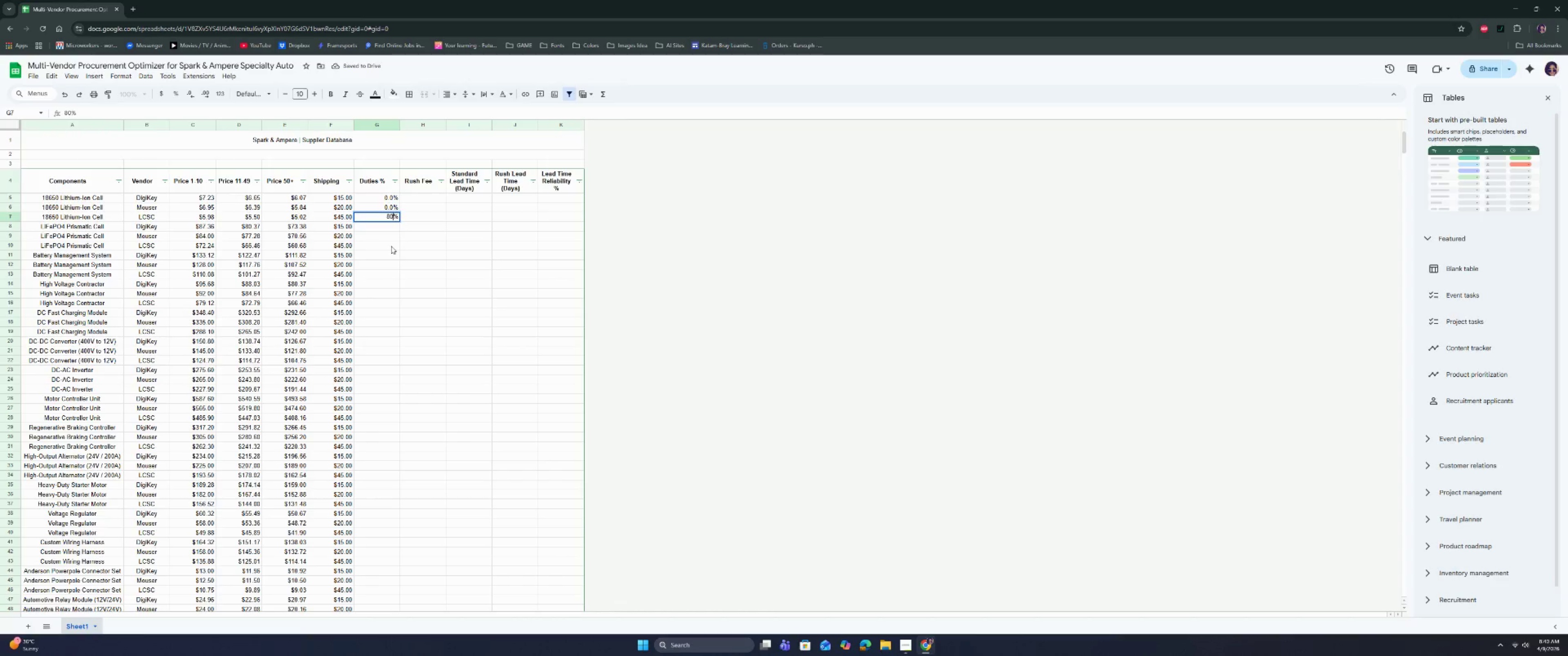 
key(ArrowLeft)
 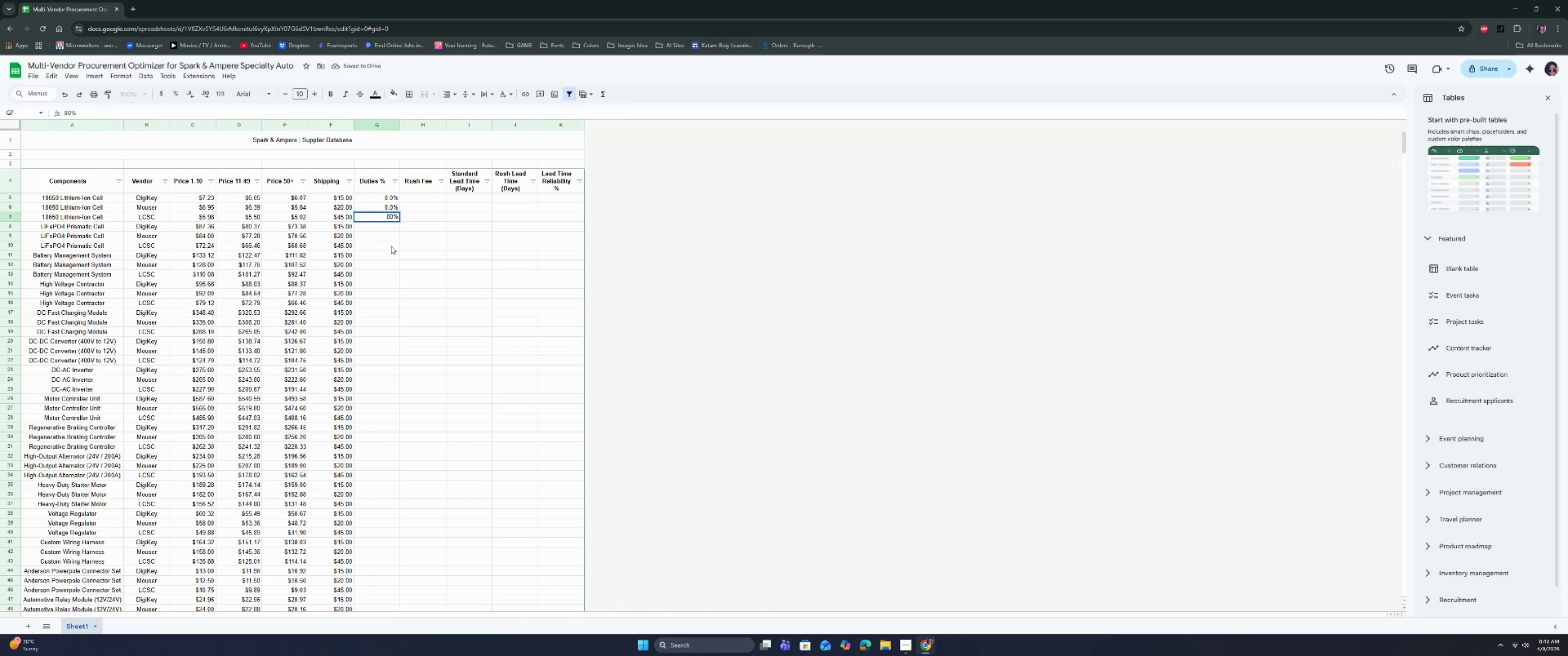 
key(Backspace)
 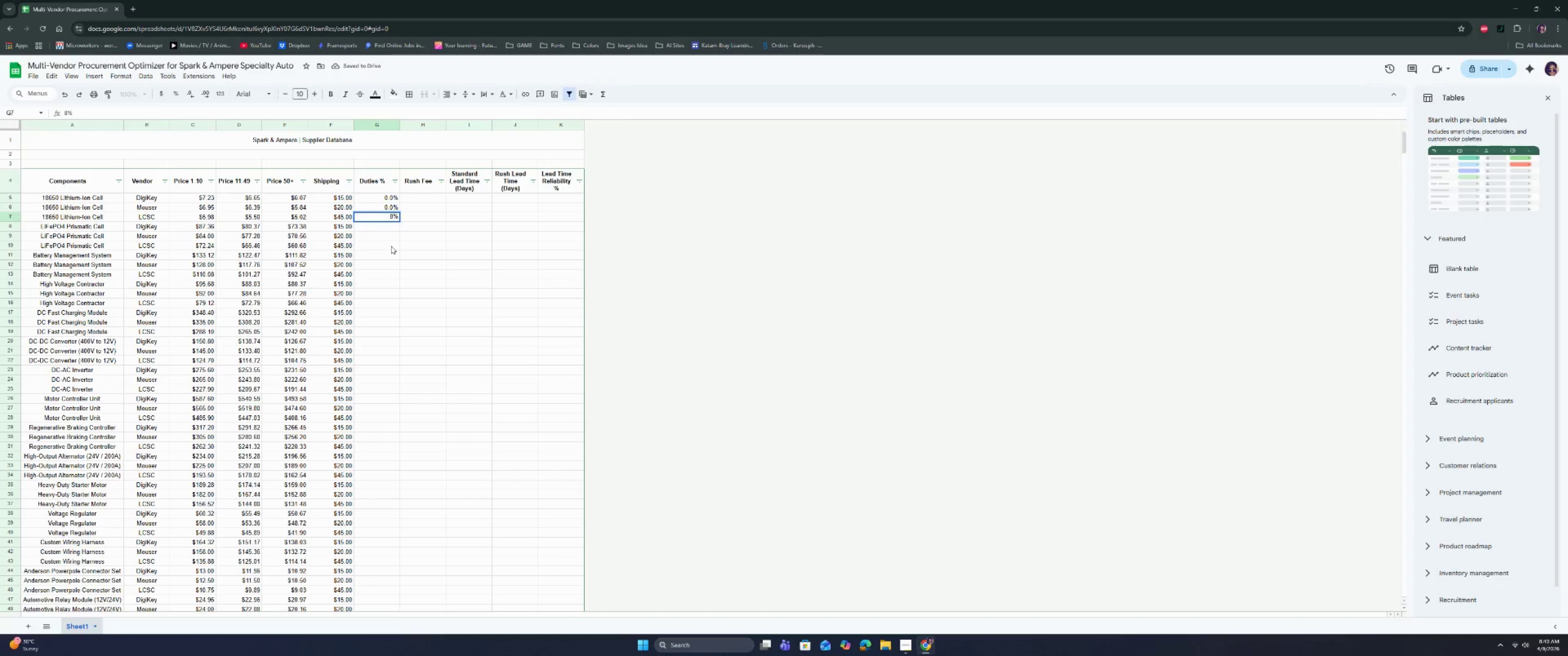 
key(Enter)
 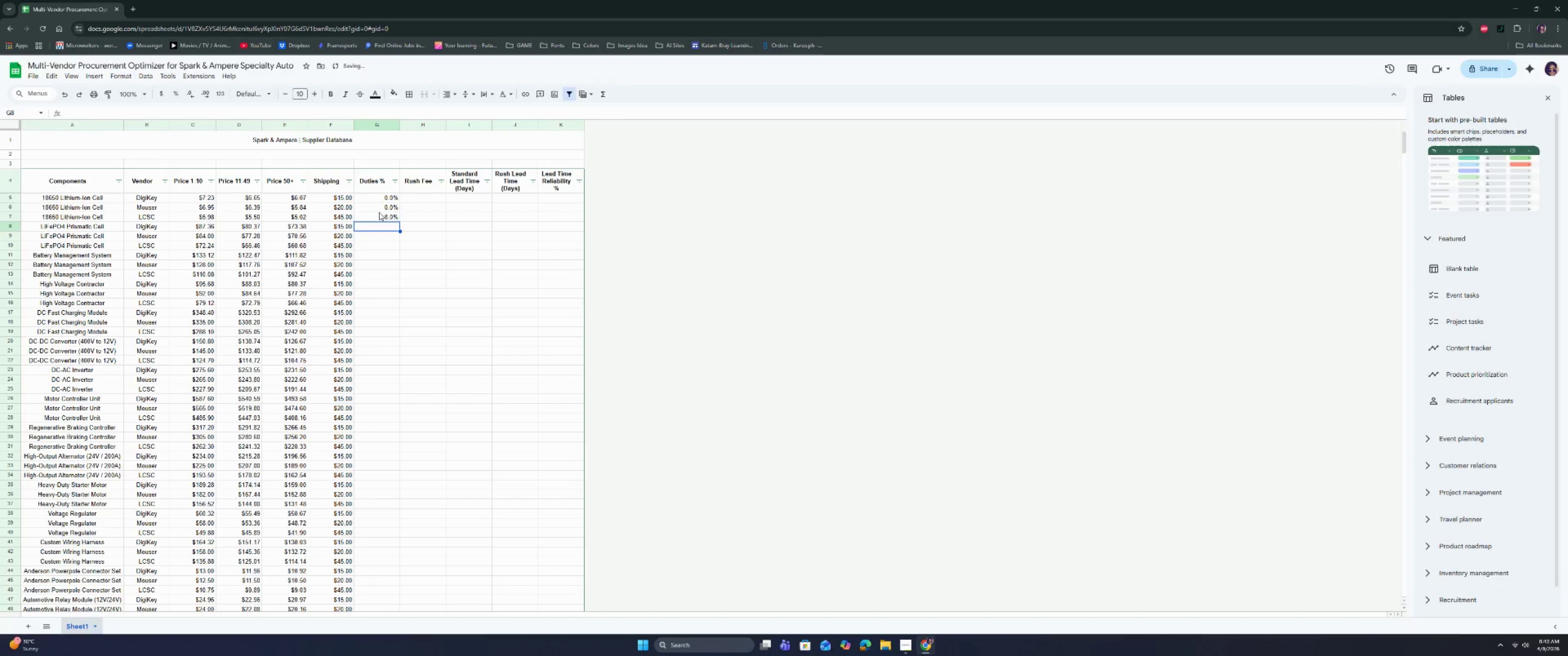 
left_click_drag(start_coordinate=[382, 205], to_coordinate=[382, 218])
 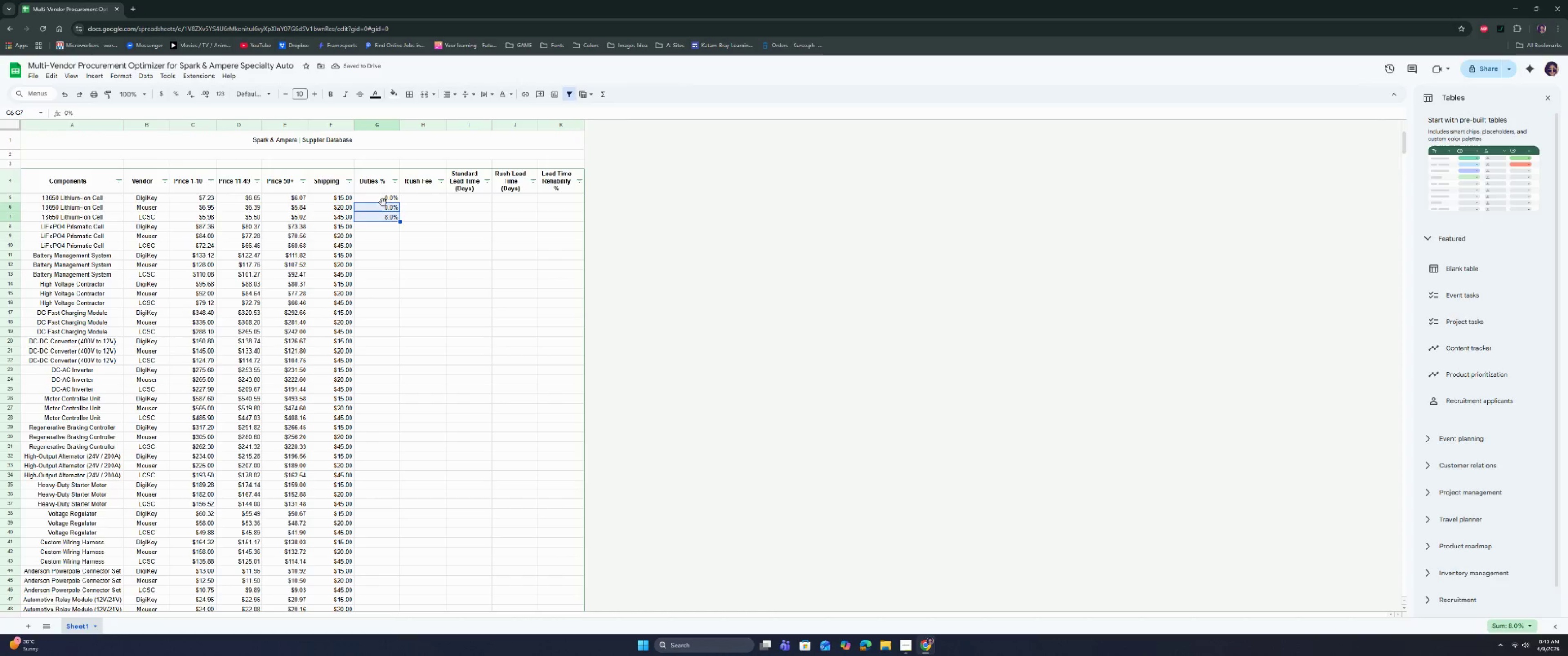 
left_click_drag(start_coordinate=[387, 198], to_coordinate=[386, 213])
 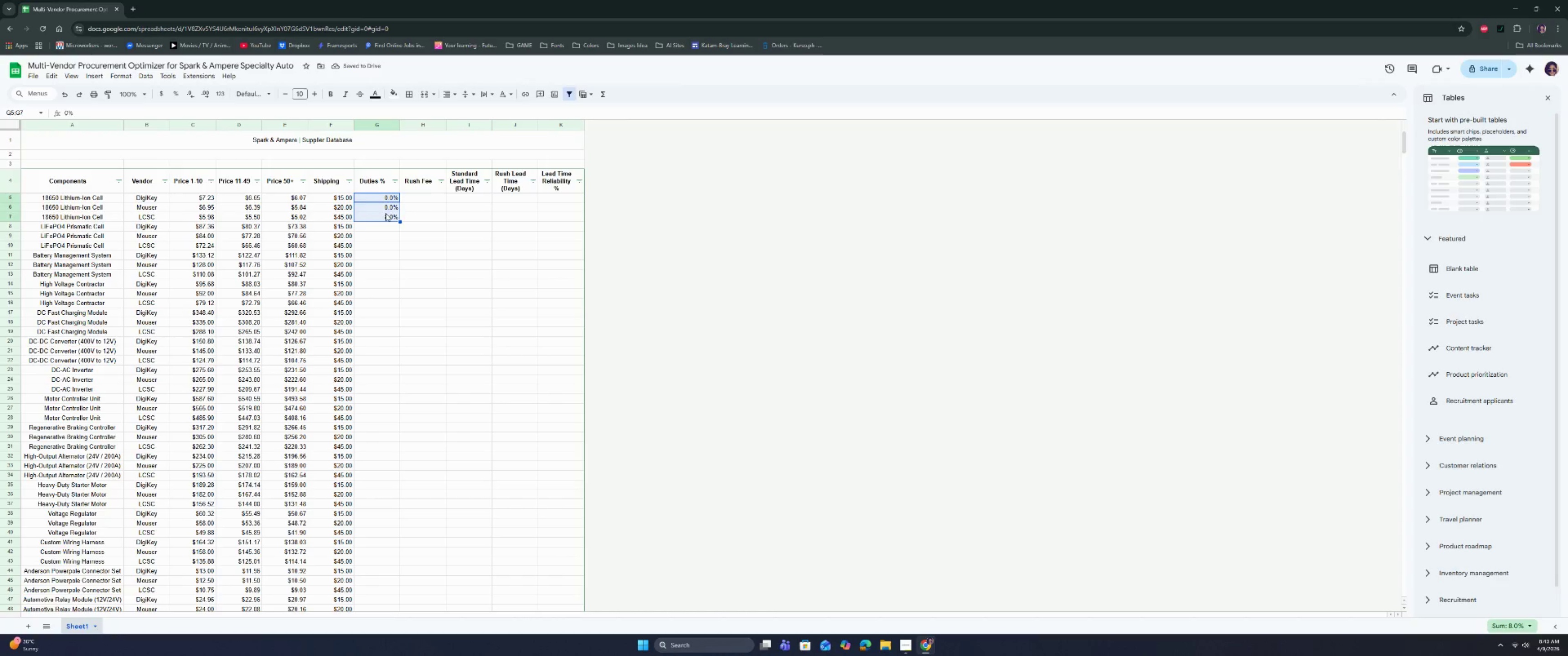 
key(Control+C)
 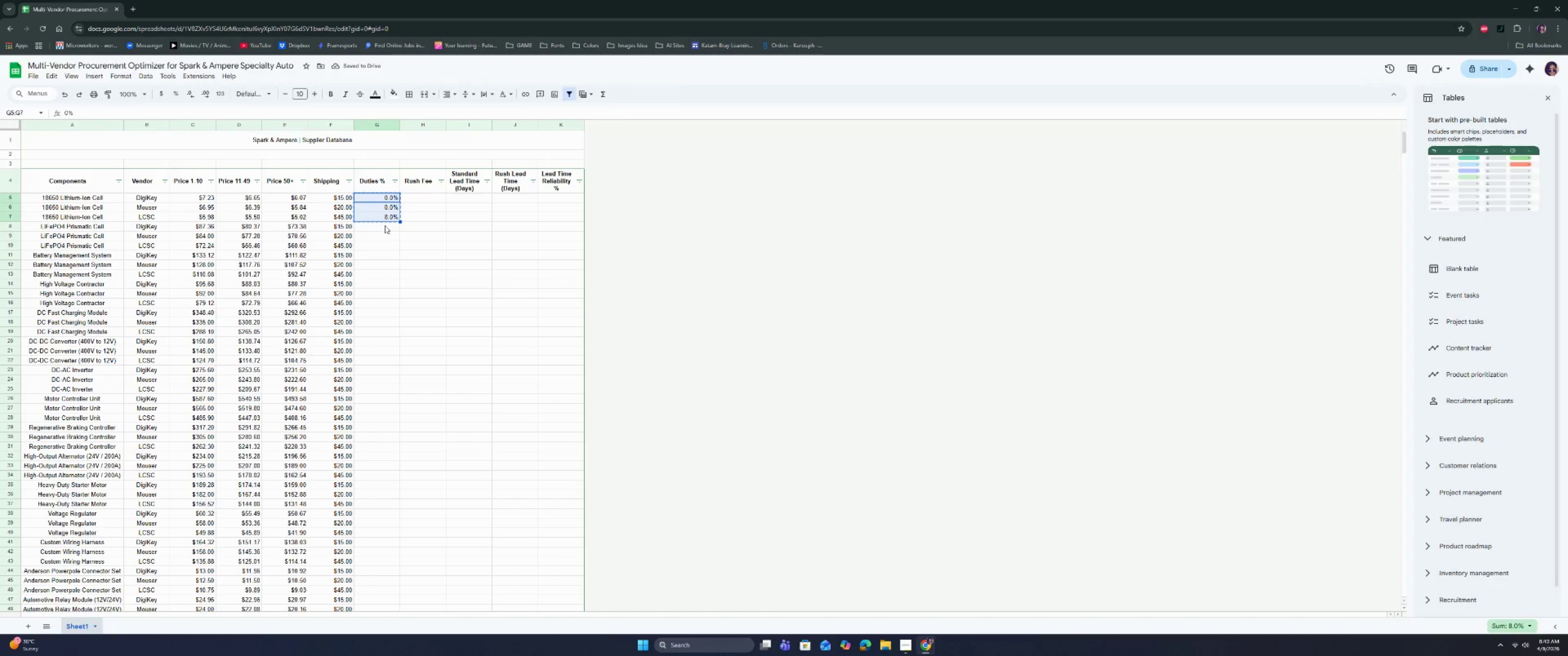 
key(Control+C)
 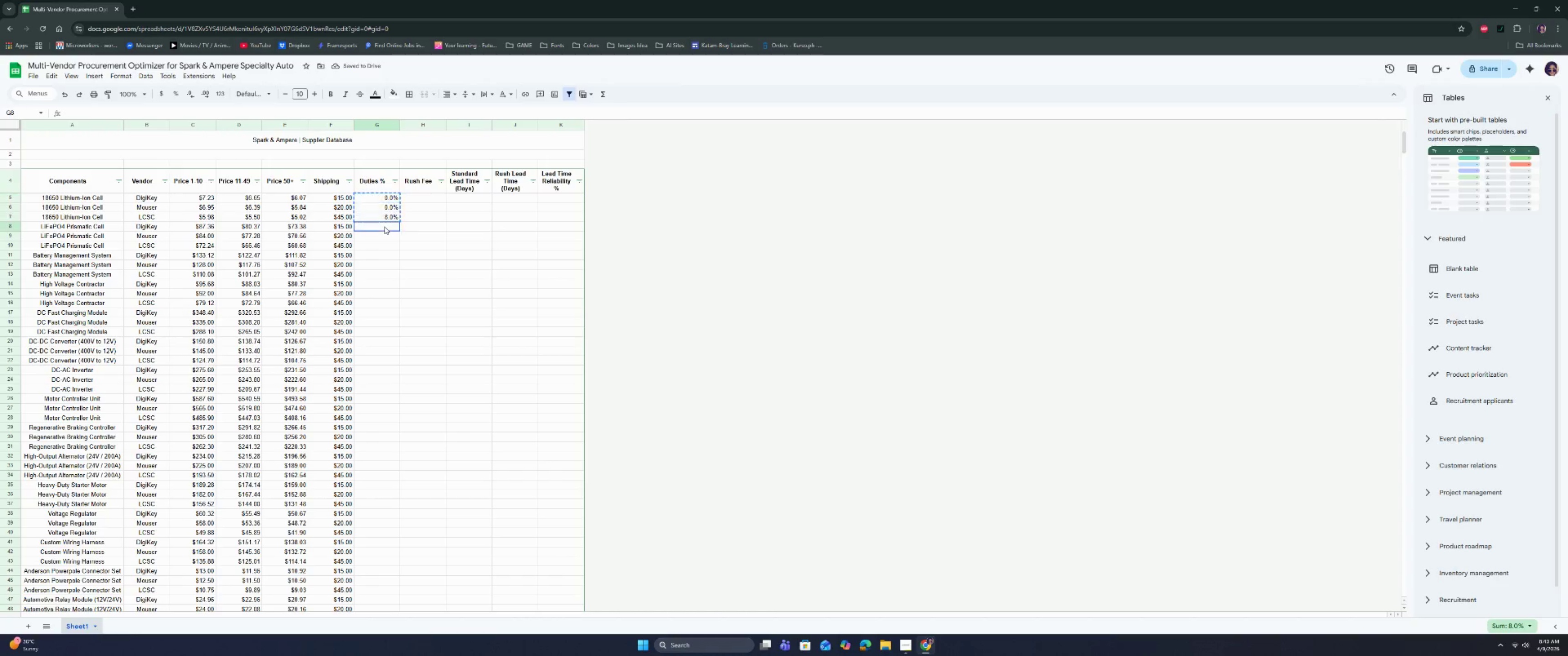 
left_click([384, 226])
 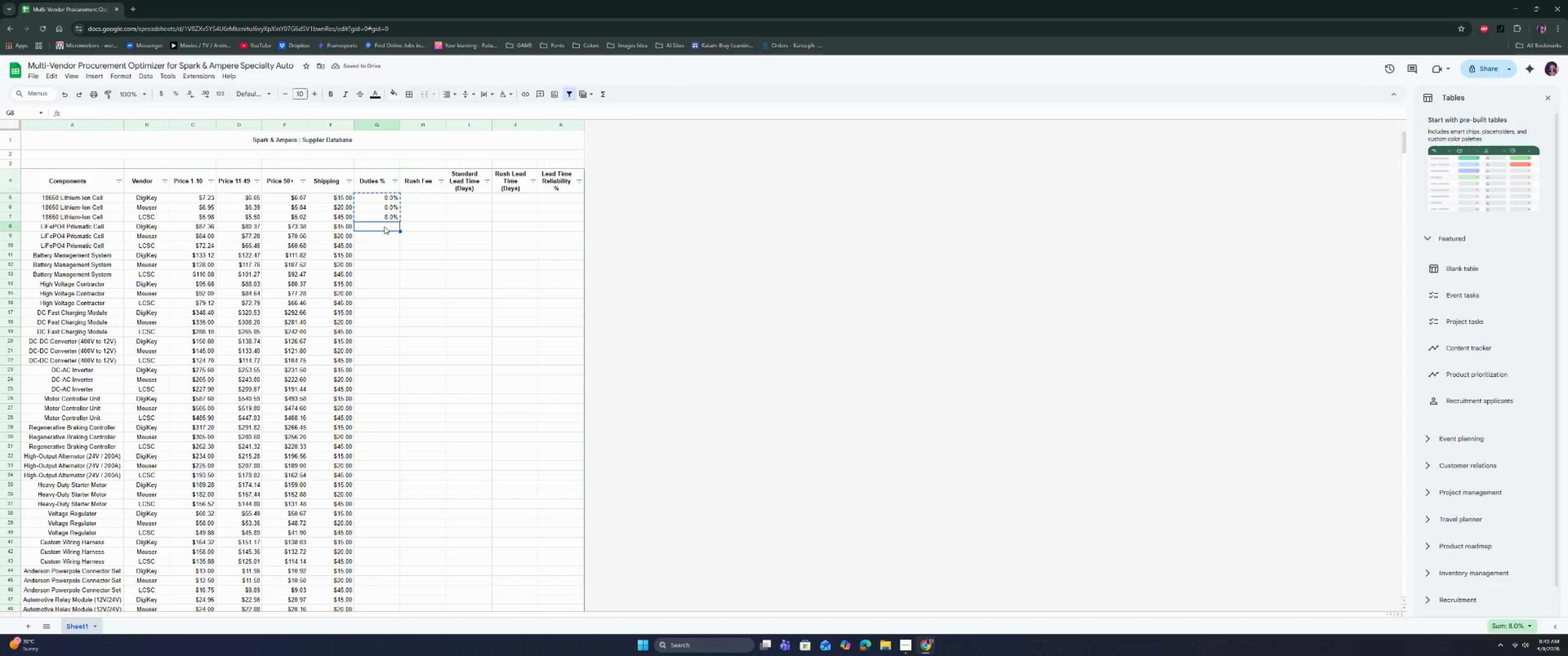 
key(Control+Shift+V)
 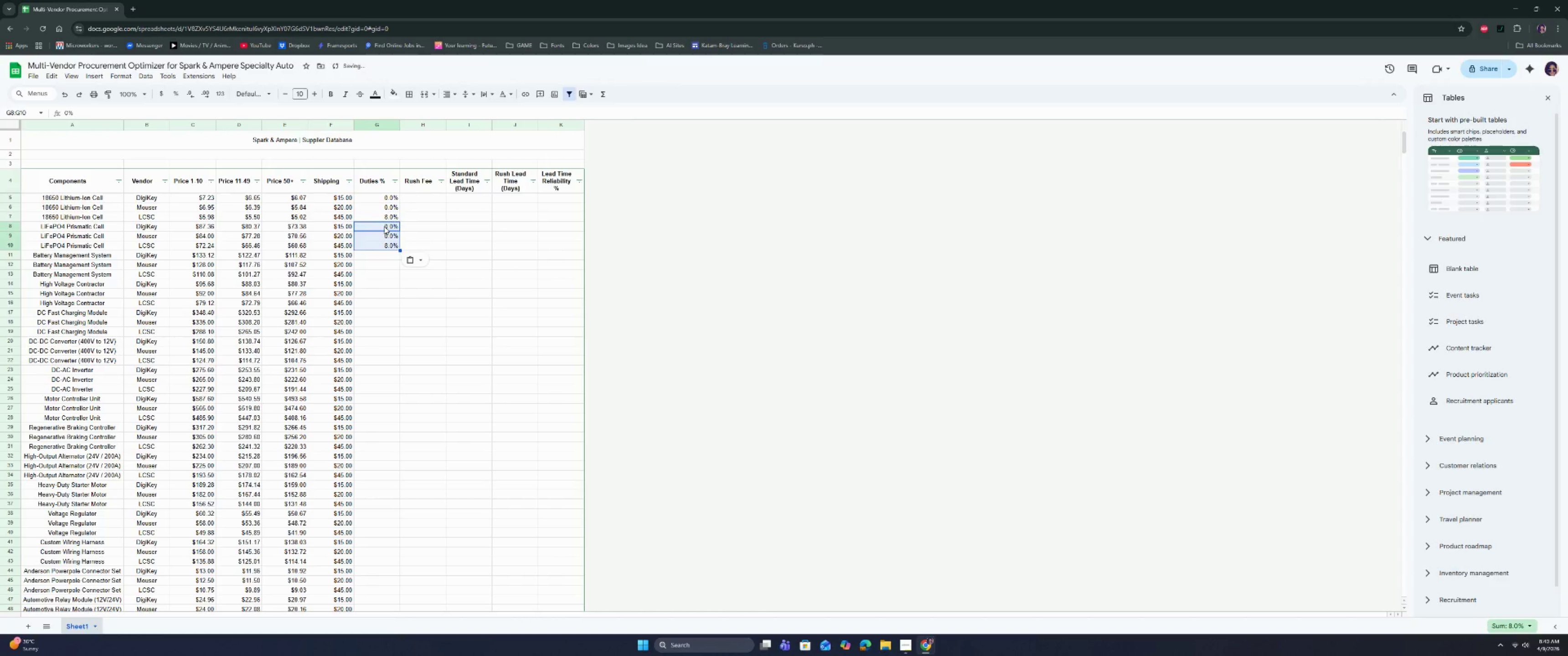 
key(ArrowDown)
 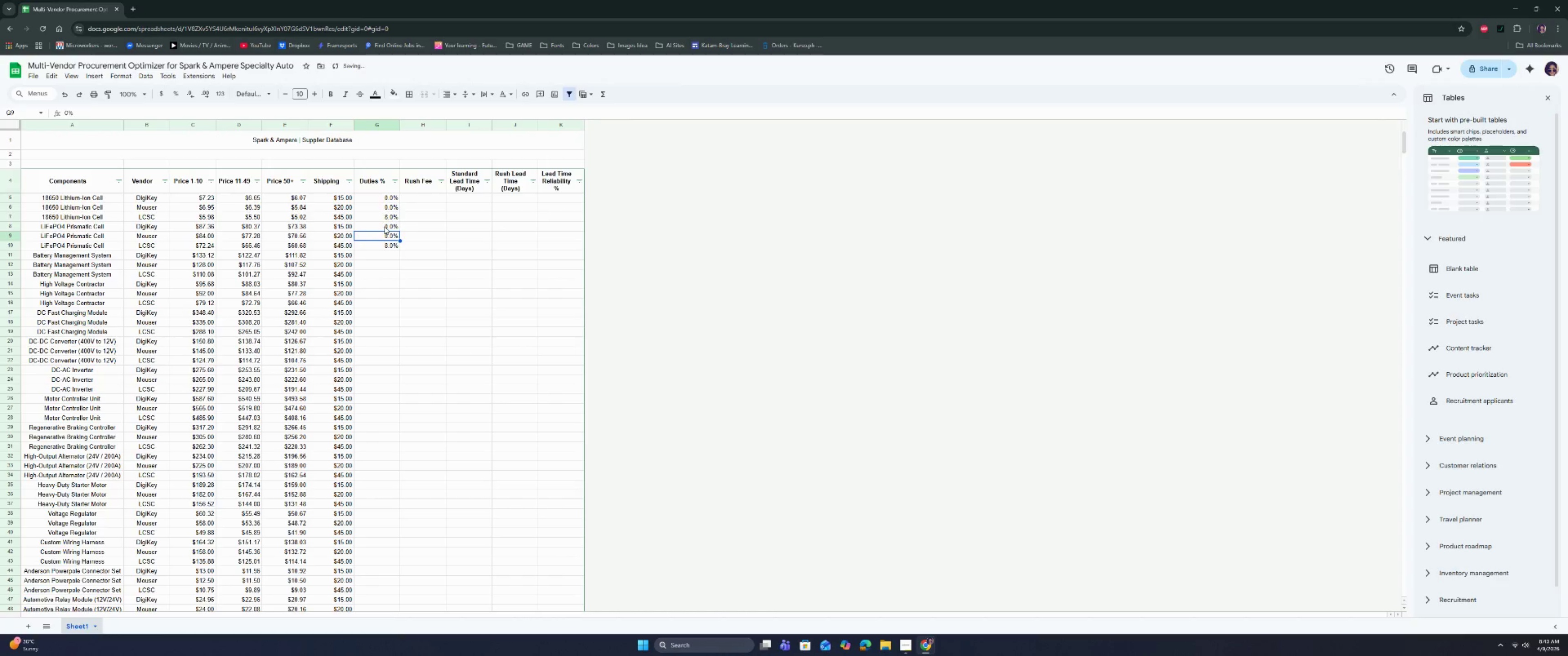 
key(ArrowDown)
 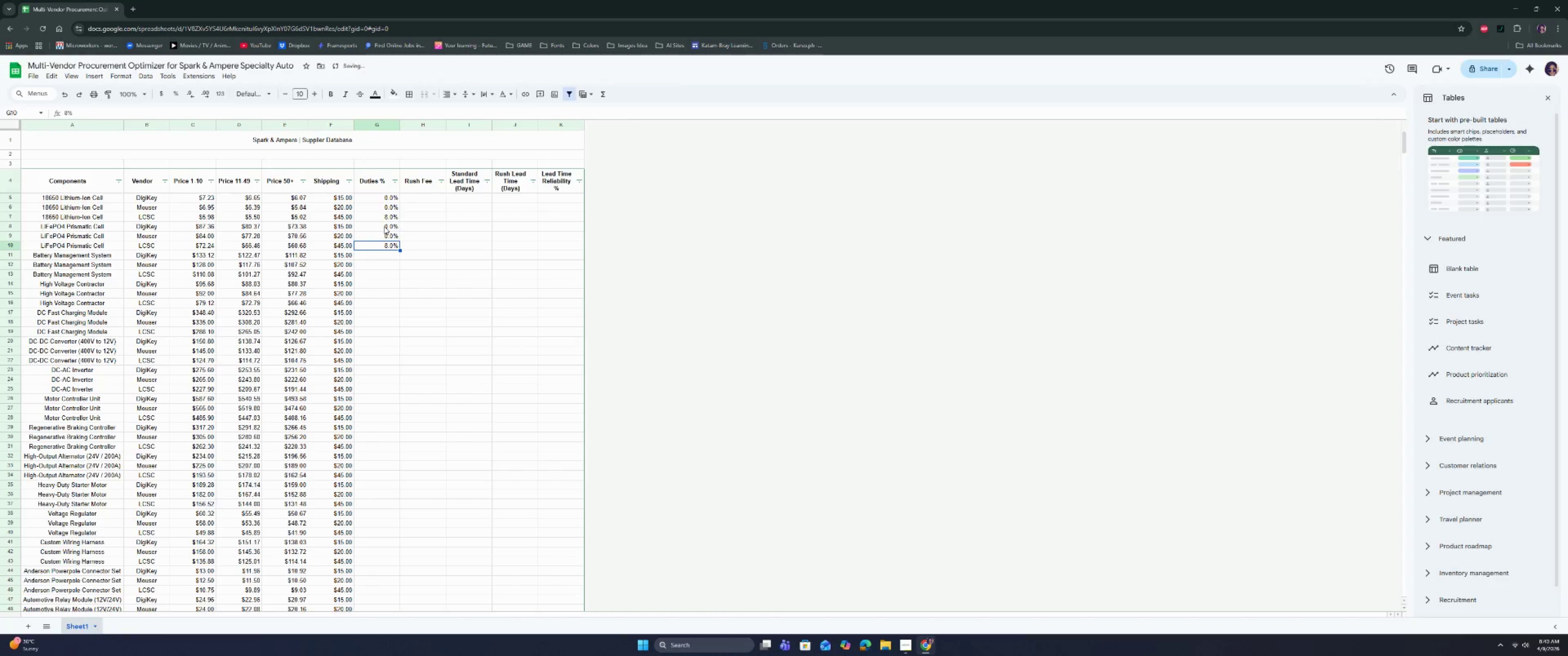 
key(ArrowDown)
 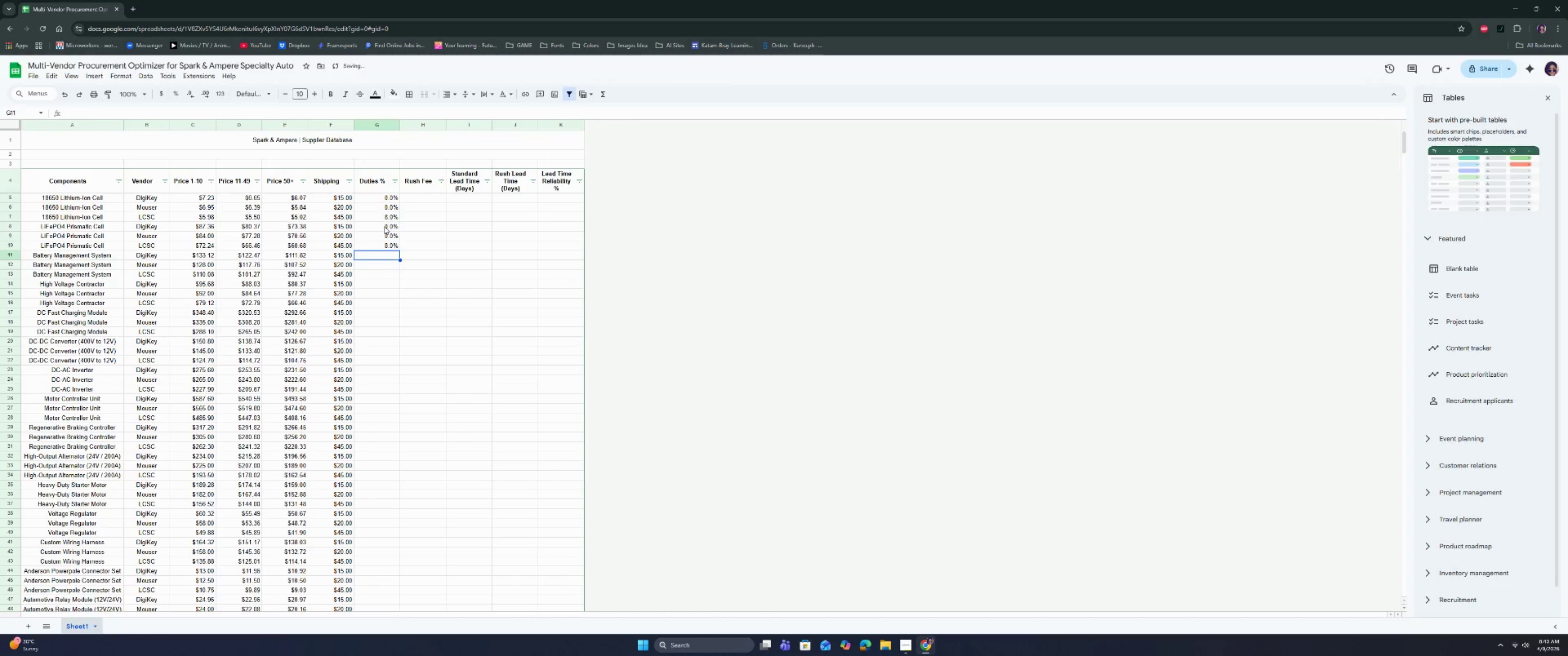 
key(ArrowDown)
 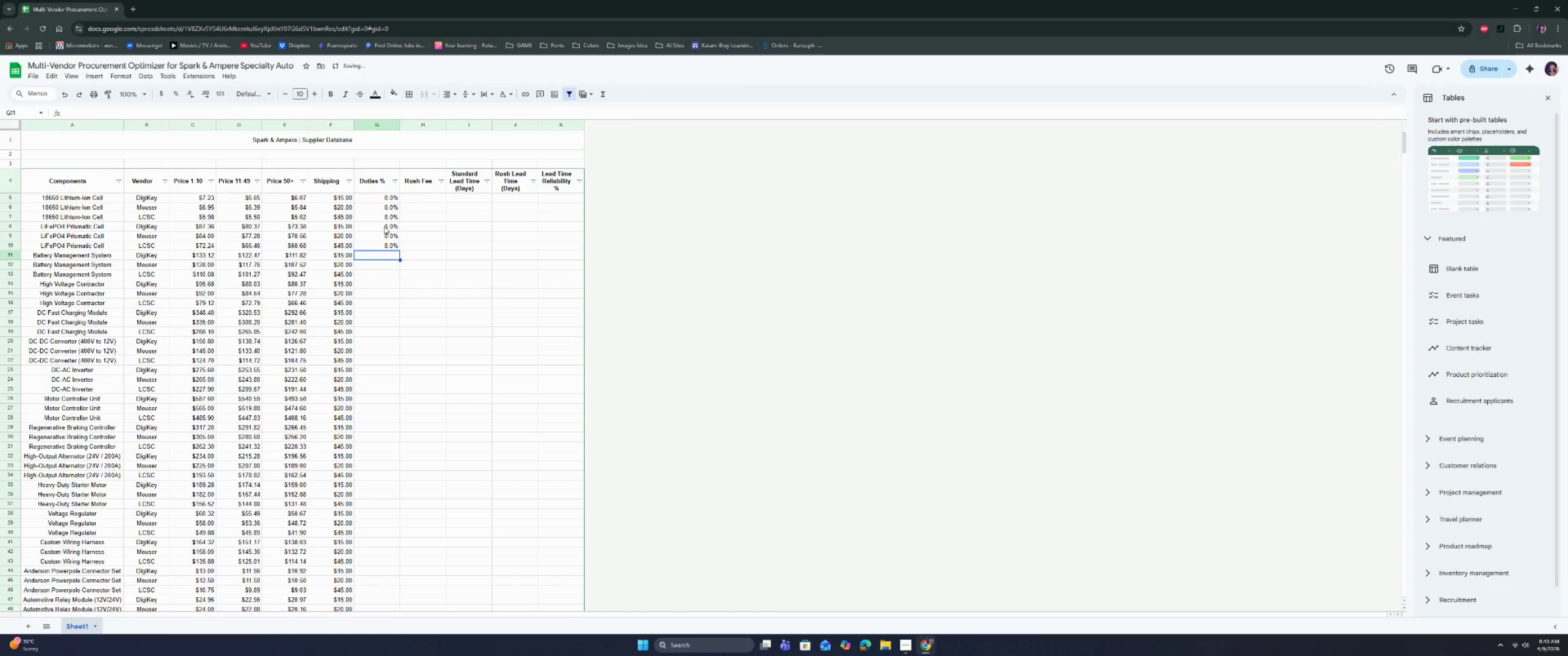 
key(ArrowUp)
 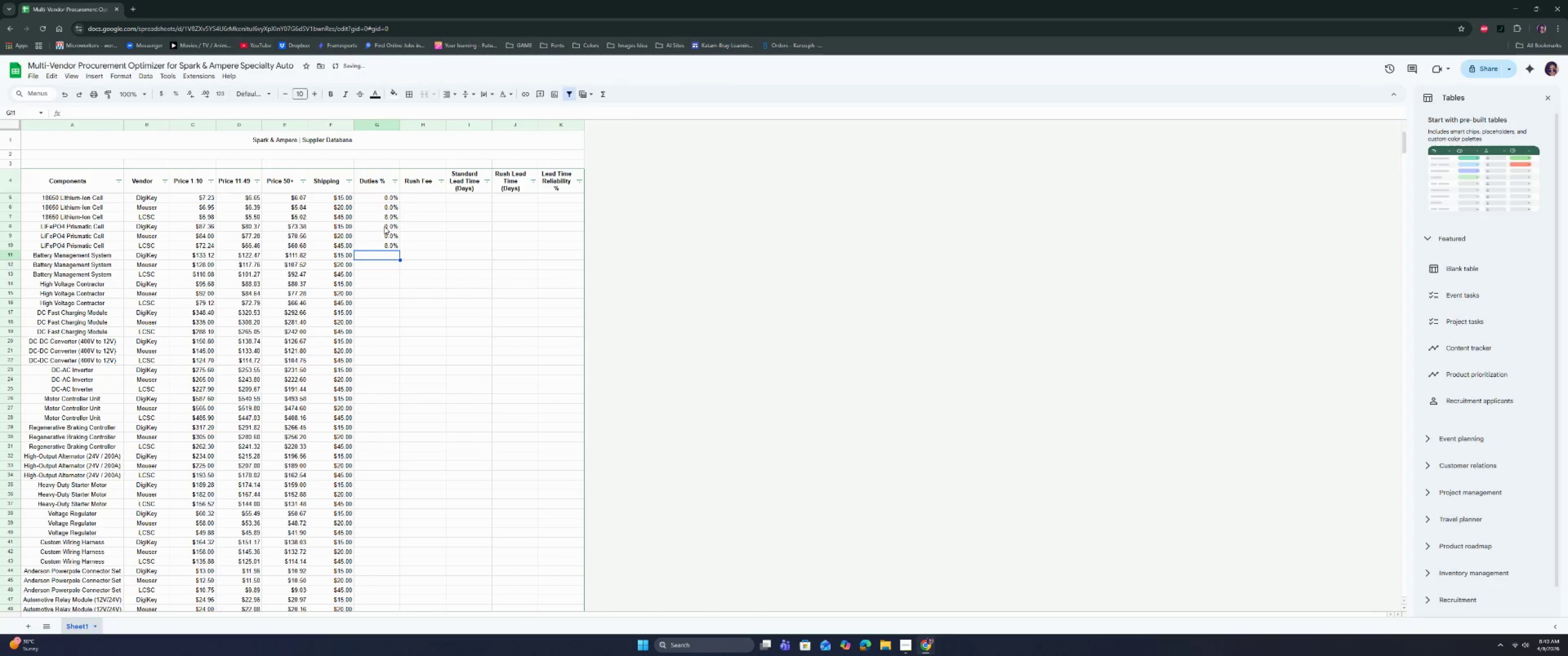 
key(Shift+ShiftLeft)
 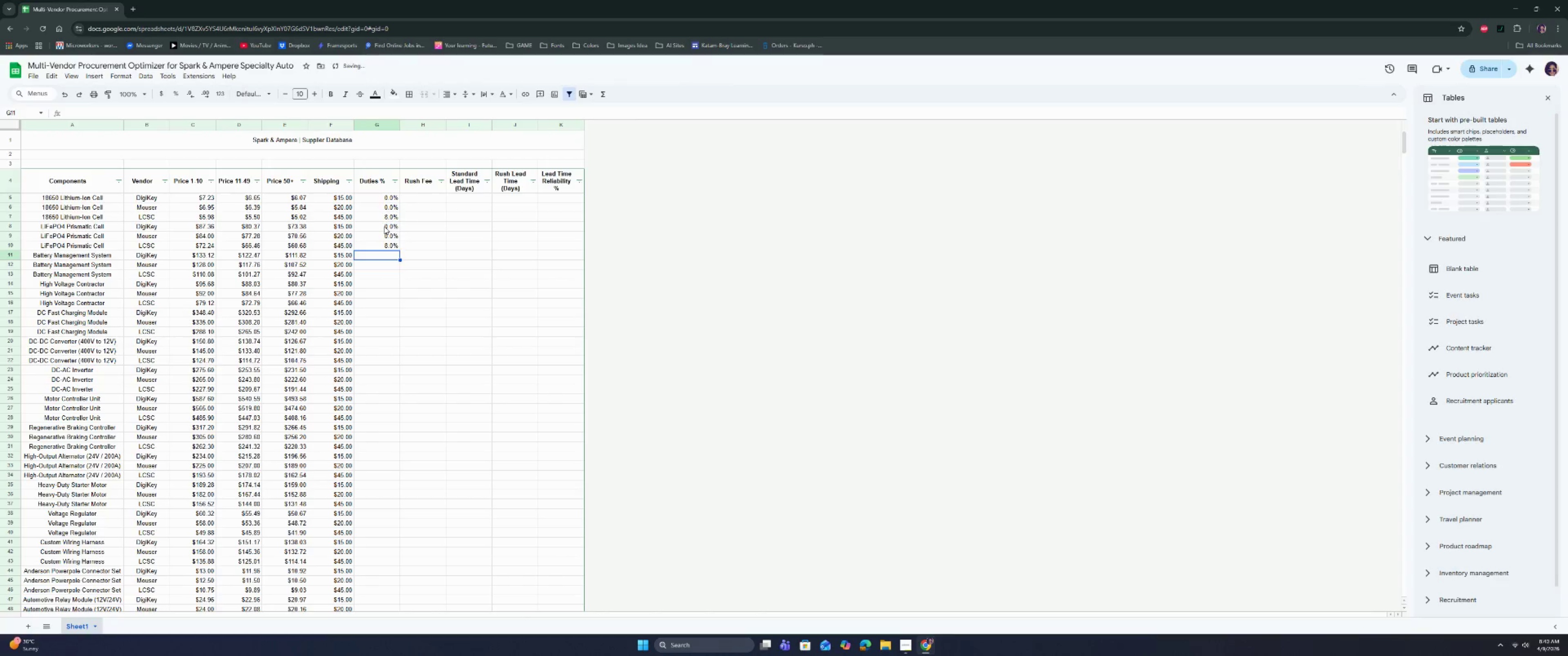 
key(Control+Shift+ControlLeft)
 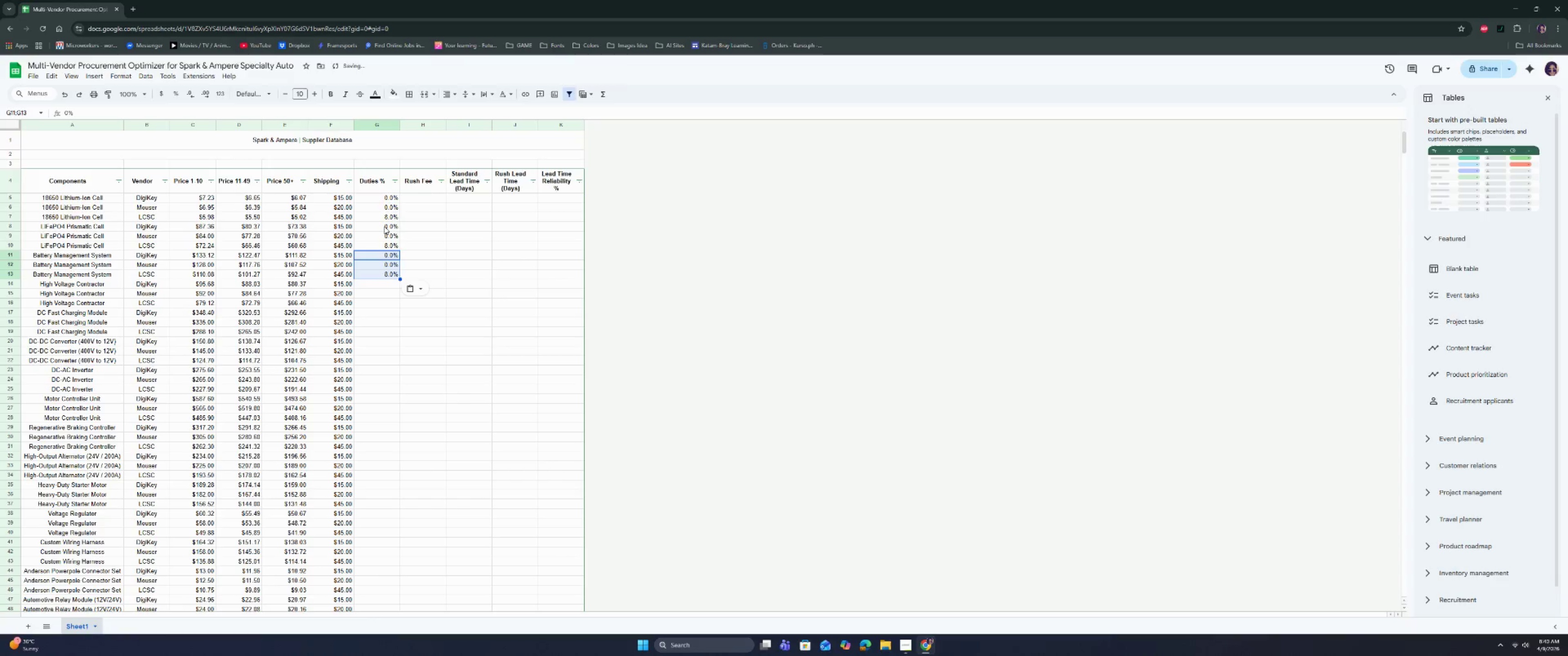 
key(Control+Shift+V)
 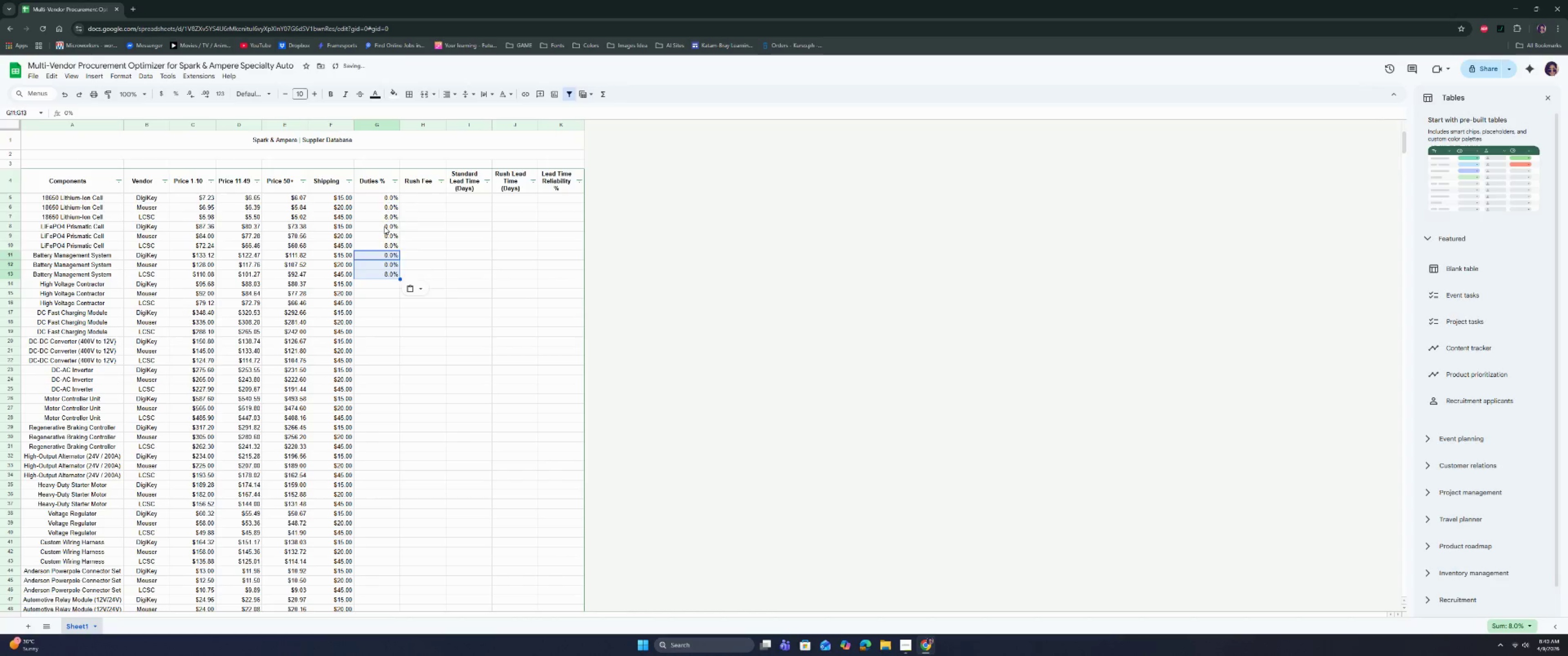 
key(ArrowDown)
 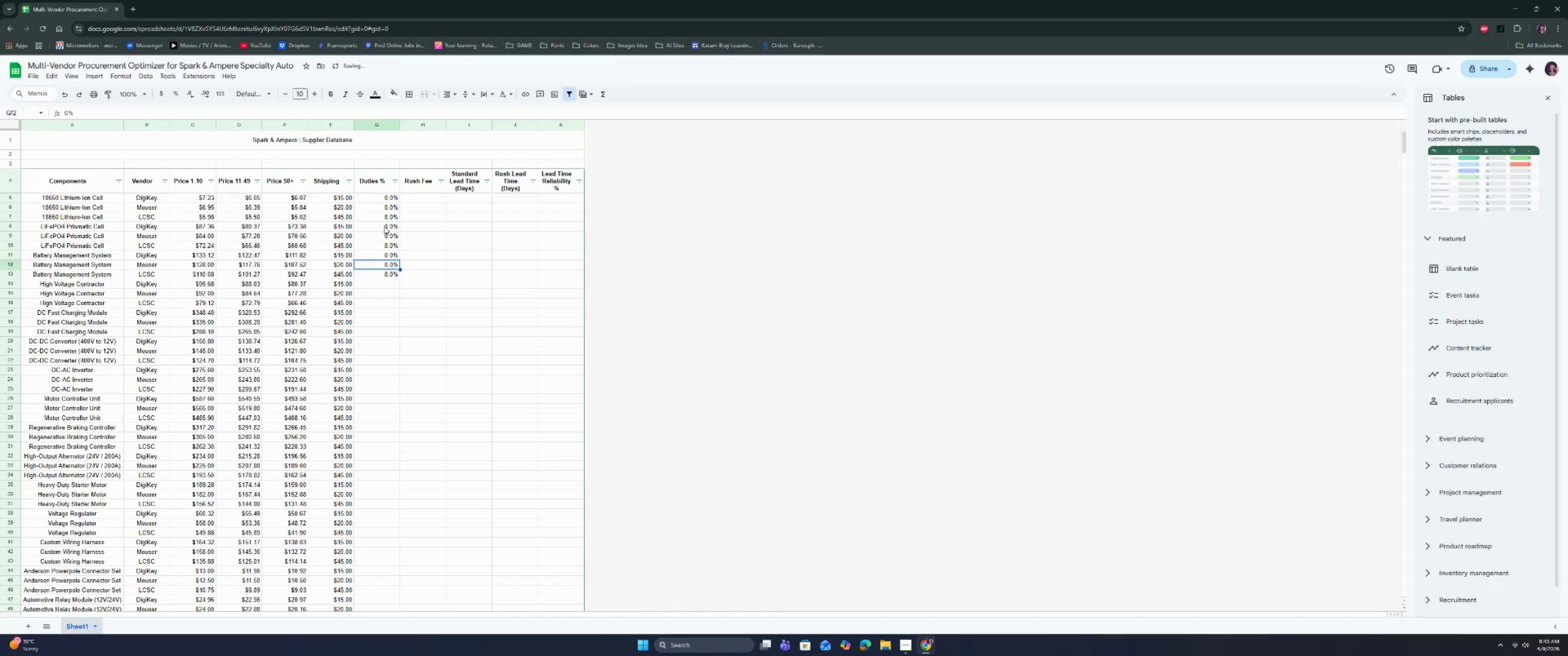 
key(ArrowDown)
 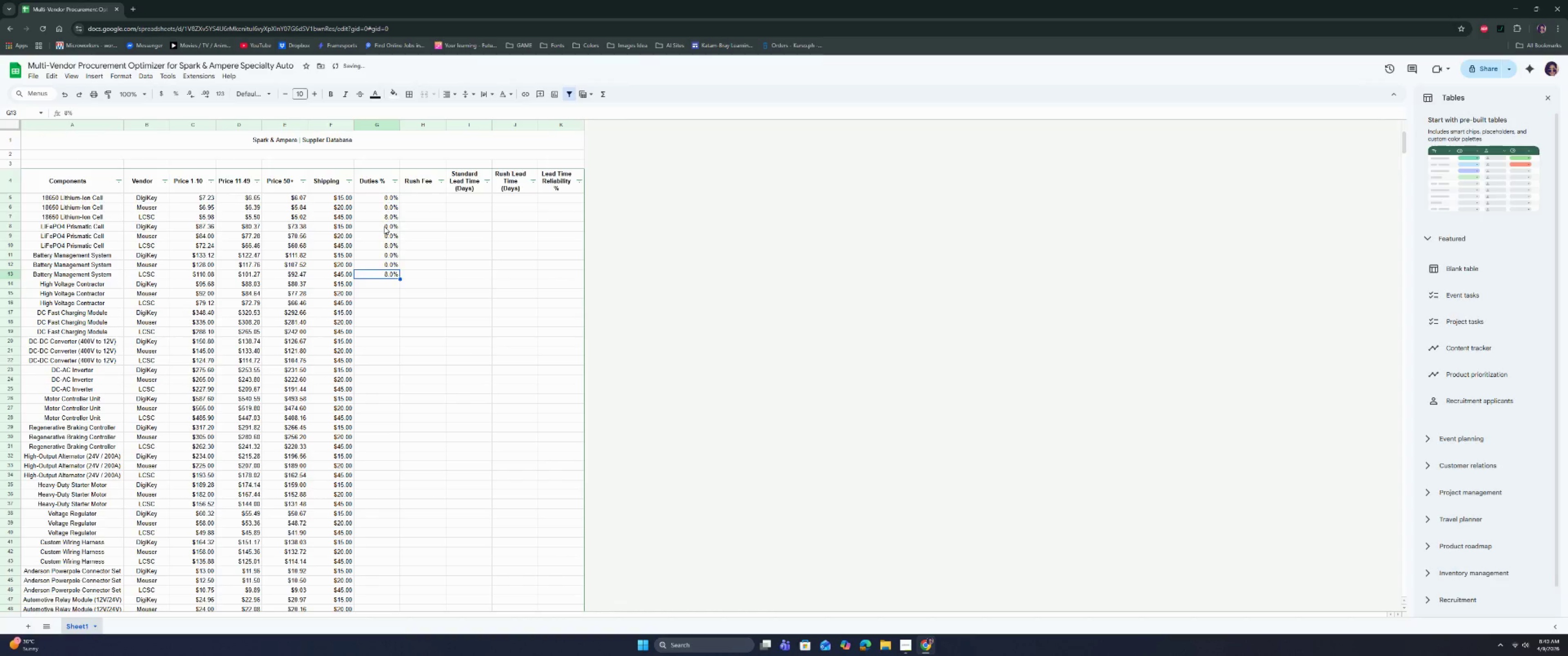 
key(ArrowDown)
 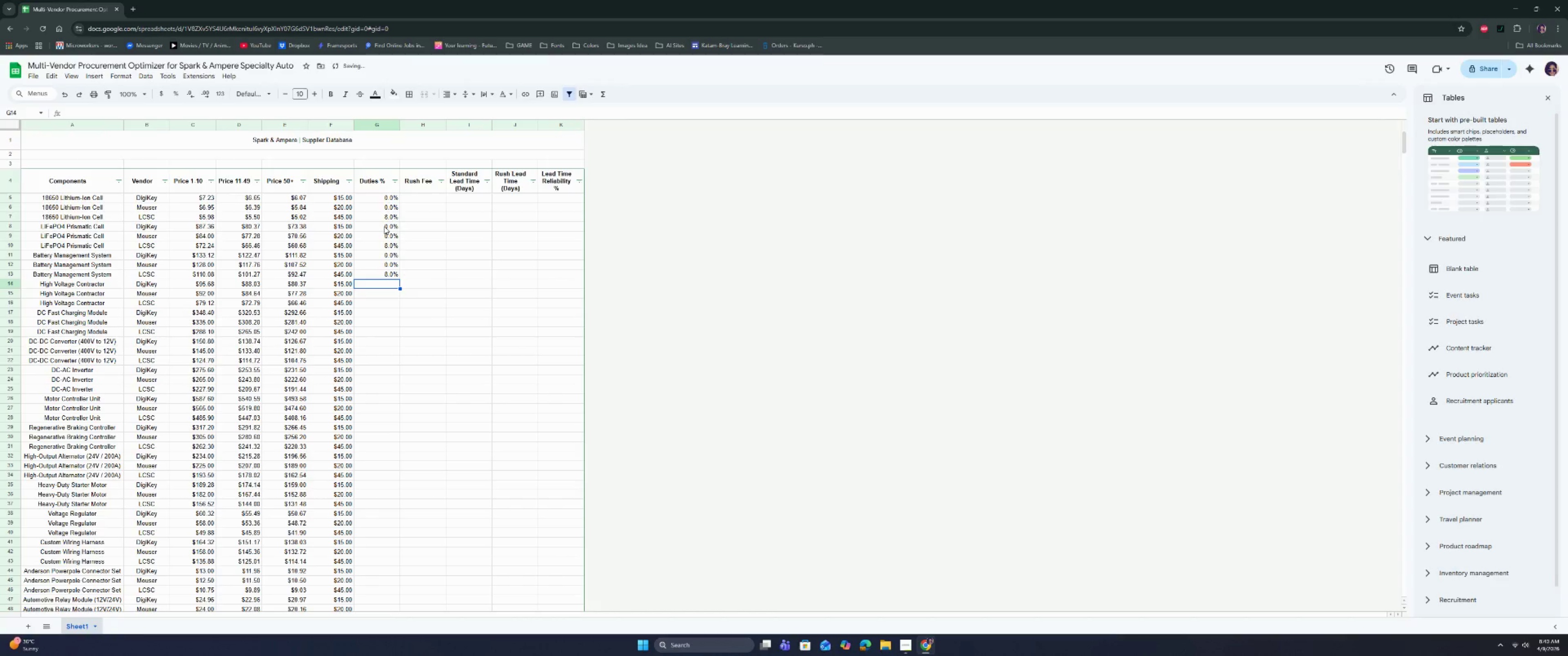 
key(Shift+ShiftLeft)
 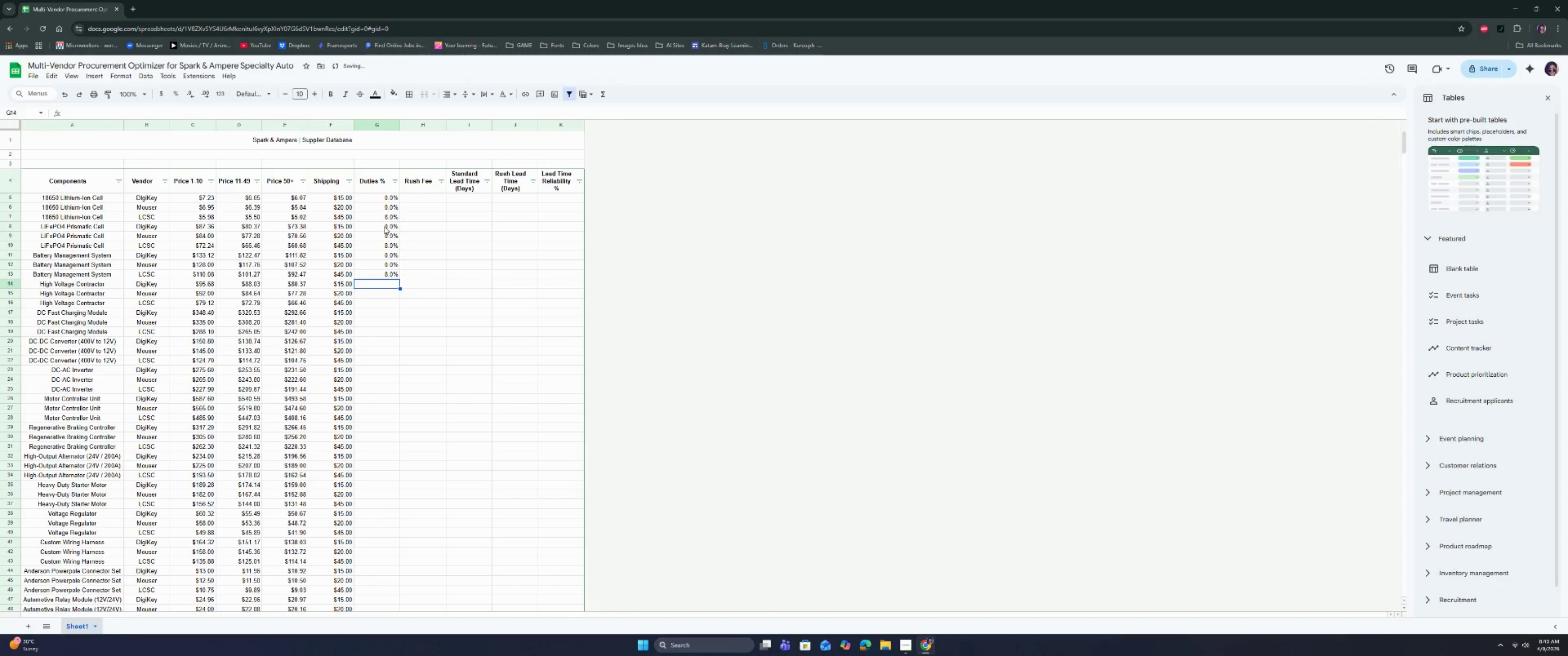 
key(Control+Shift+ControlLeft)
 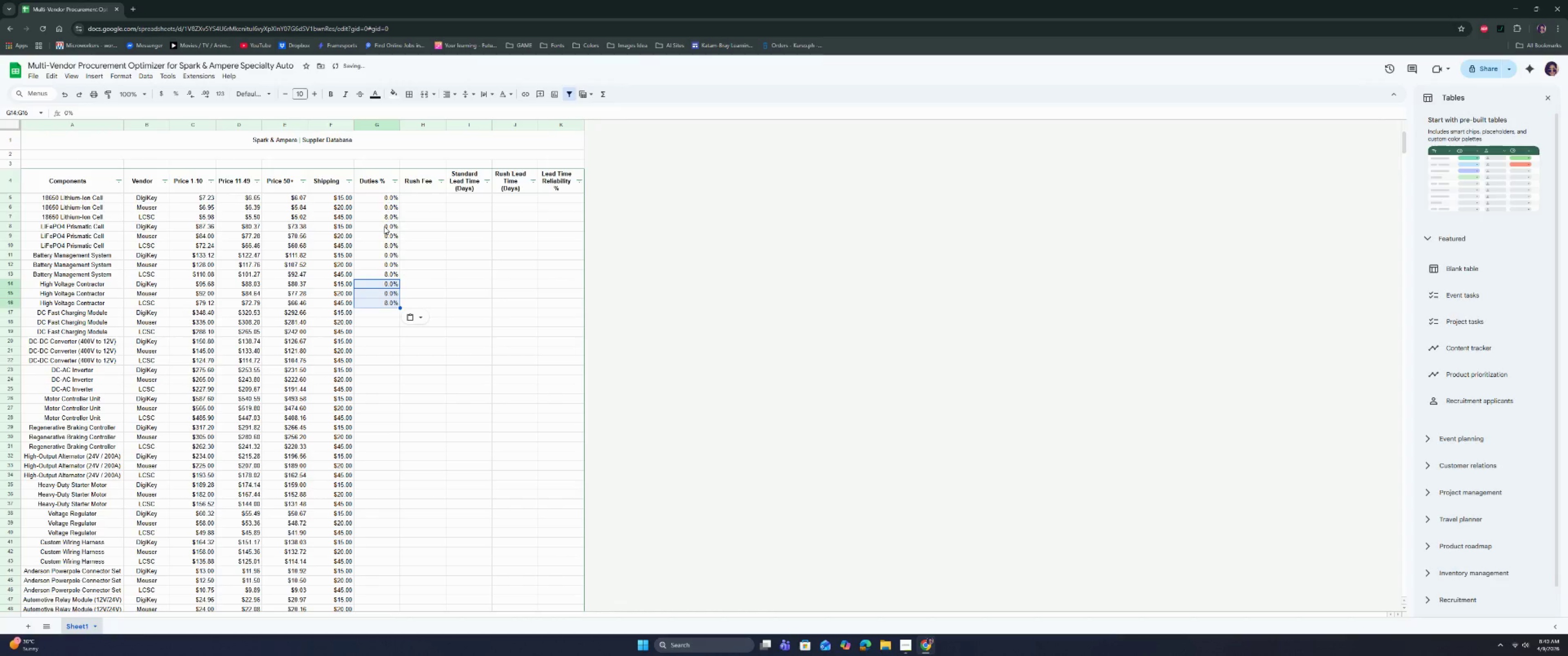 
key(Control+Shift+V)
 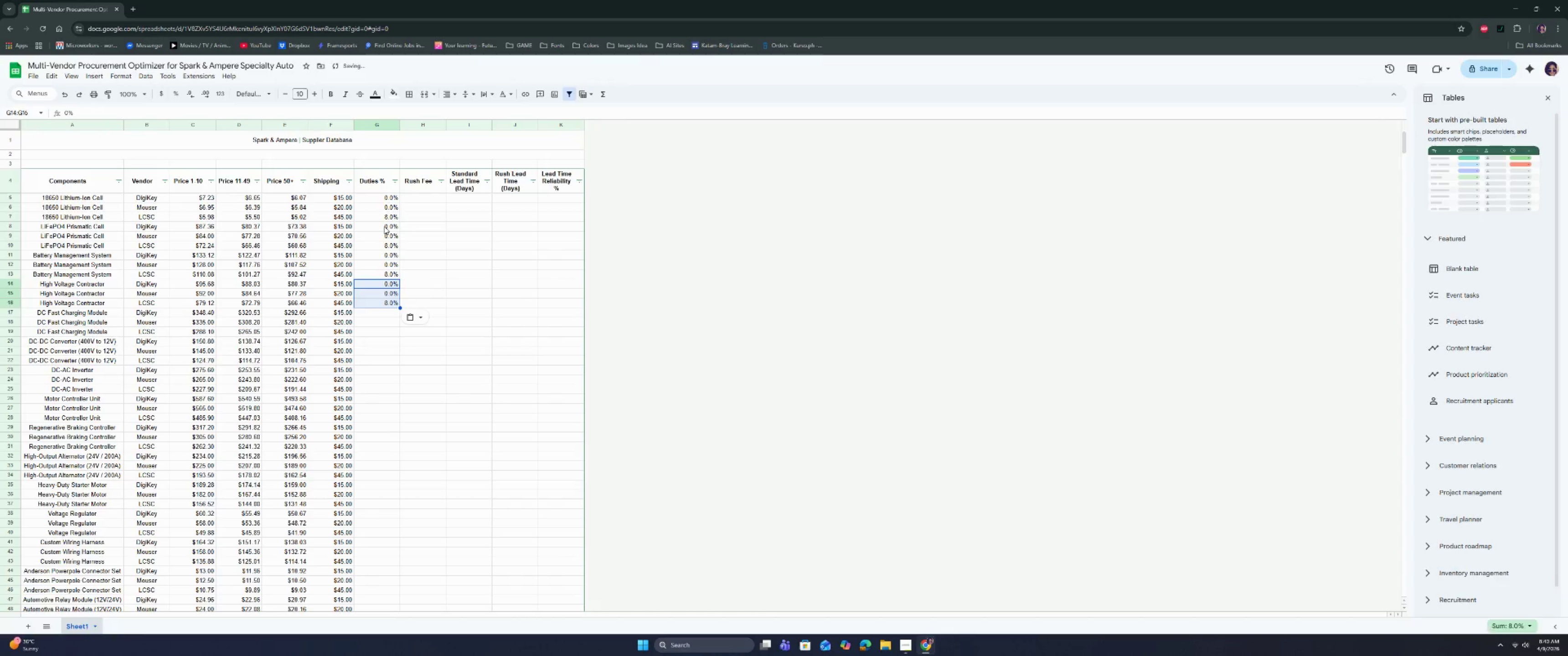 
key(ArrowDown)
 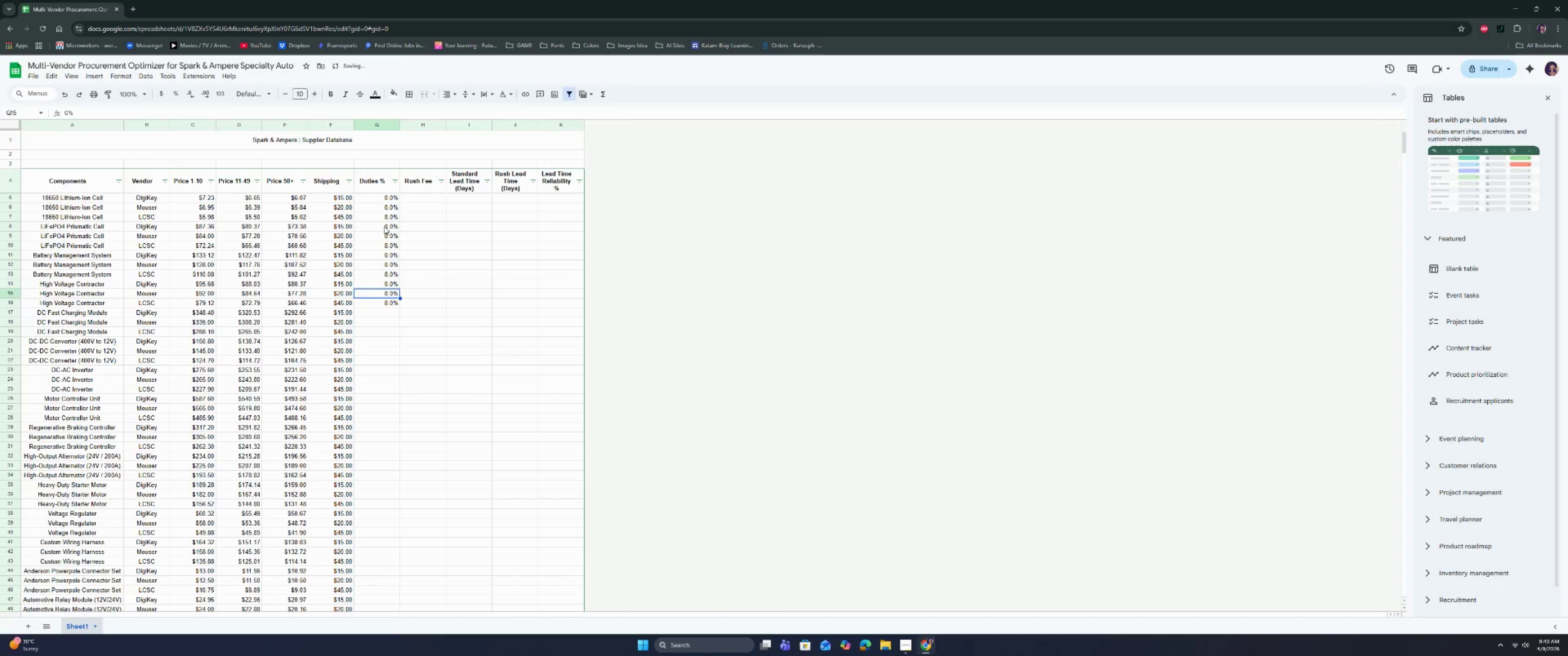 
key(ArrowDown)
 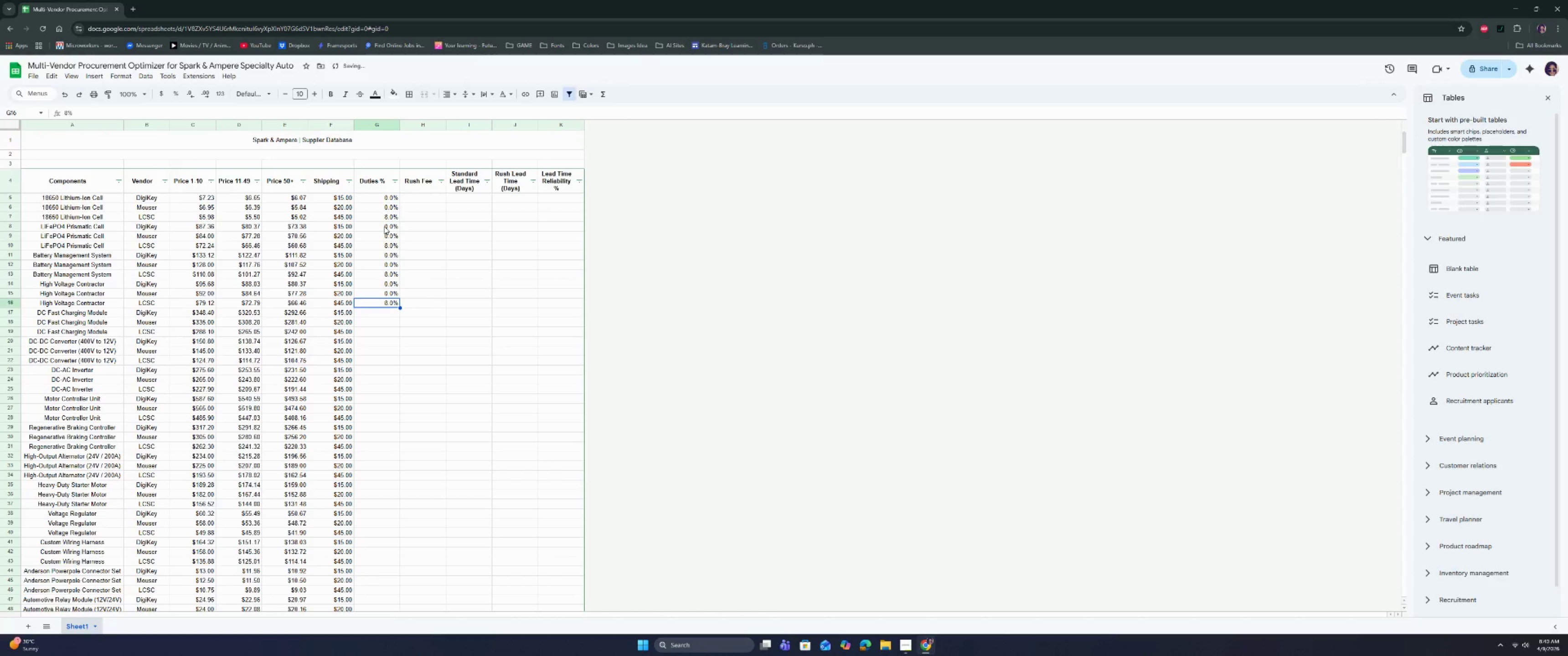 
key(ArrowDown)
 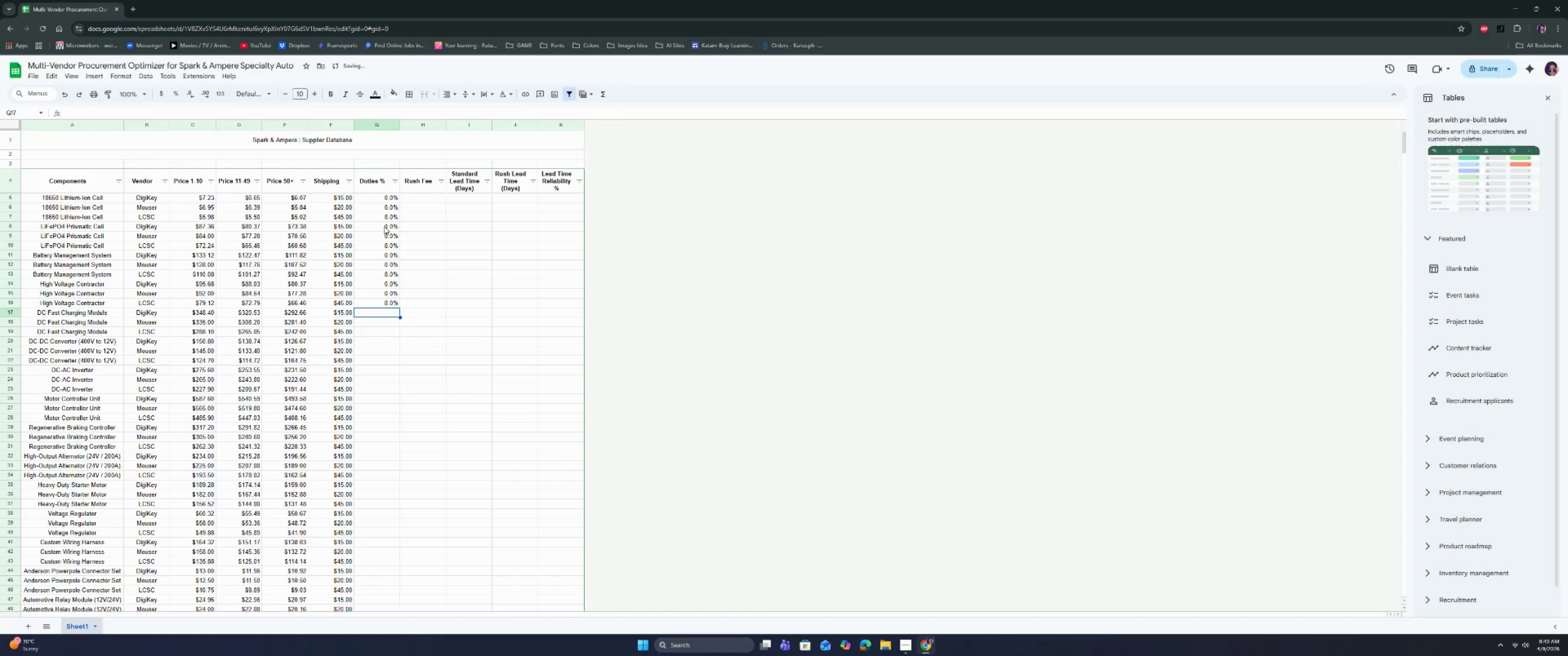 
key(Control+ControlLeft)
 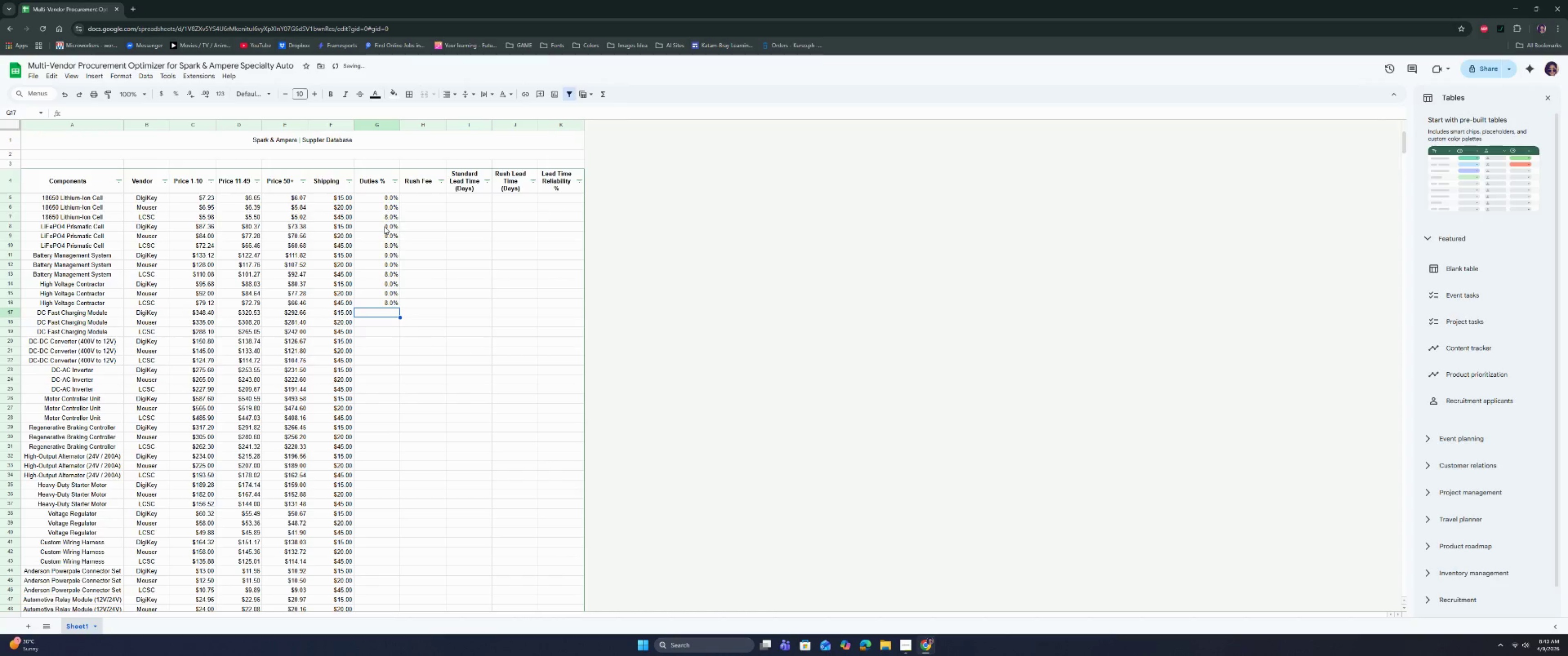 
key(Control+Shift+ShiftLeft)
 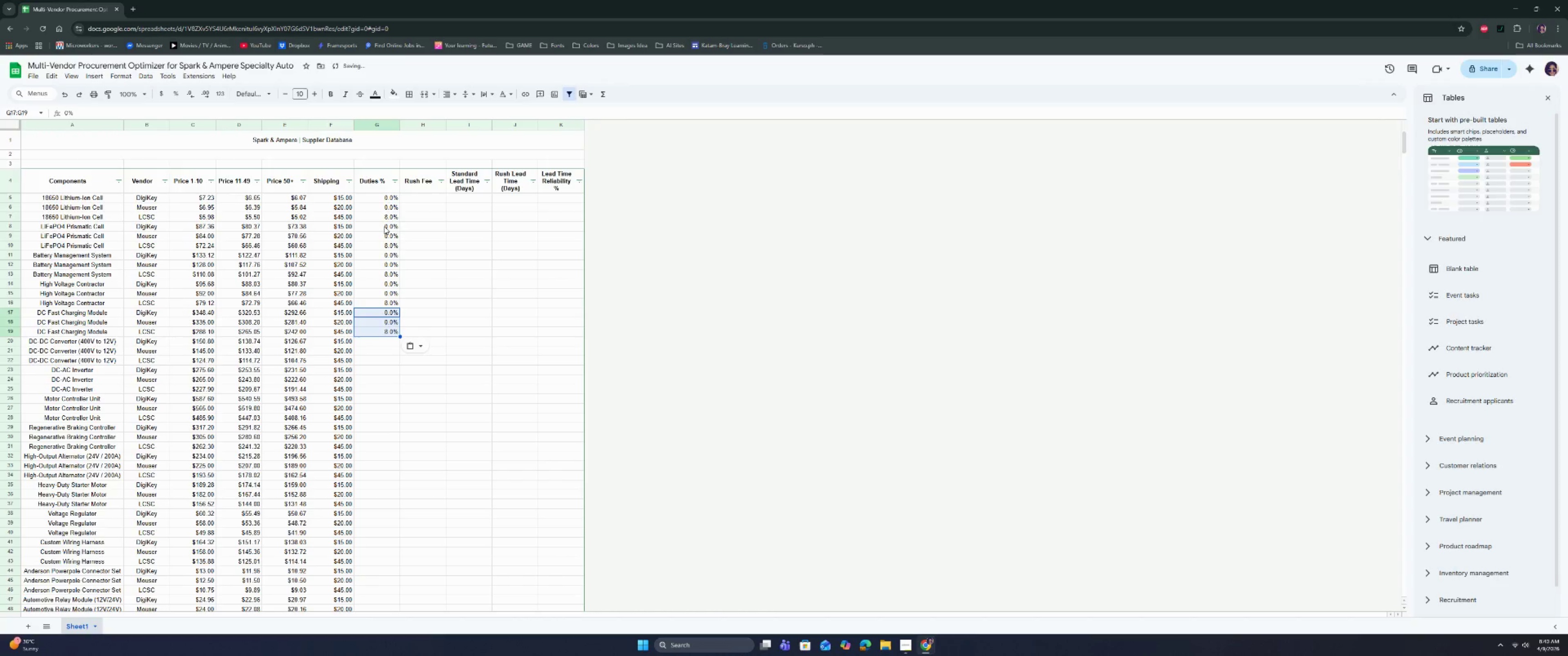 
key(Control+Shift+V)
 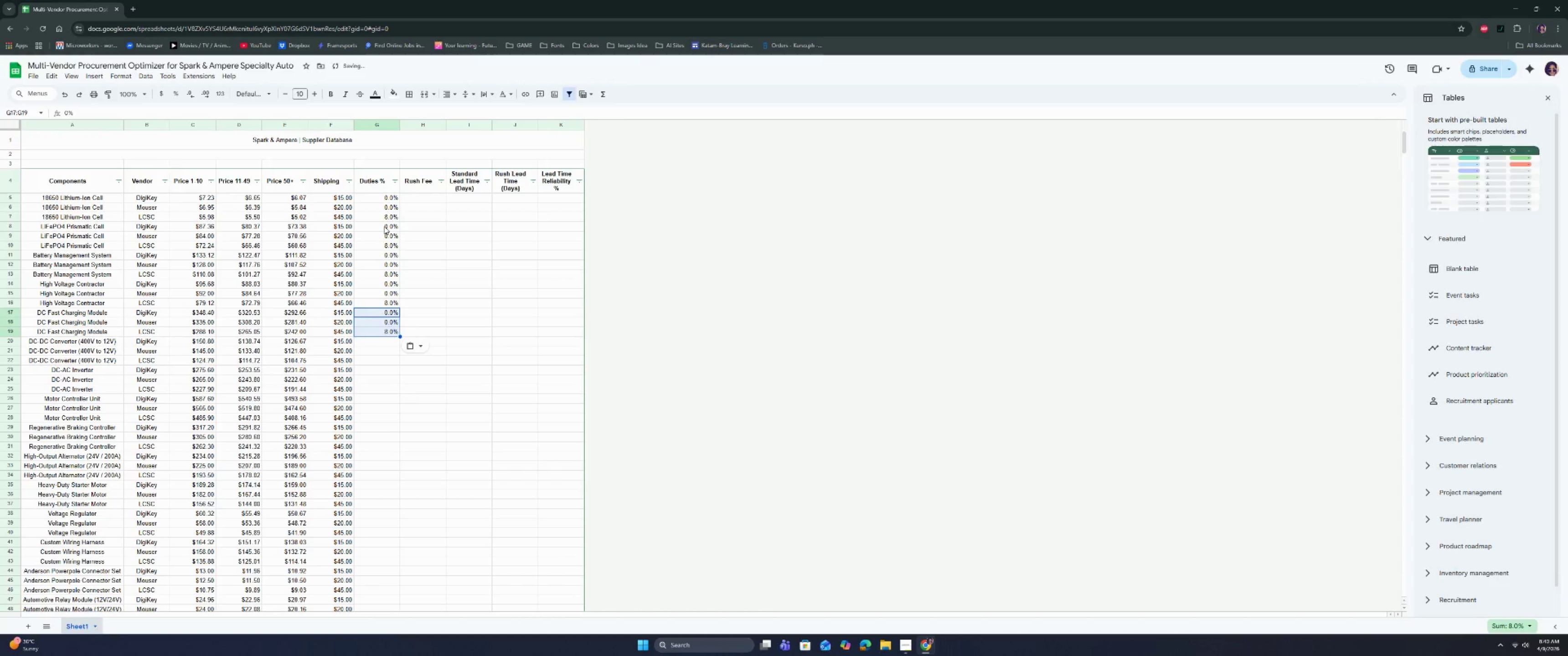 
key(ArrowDown)
 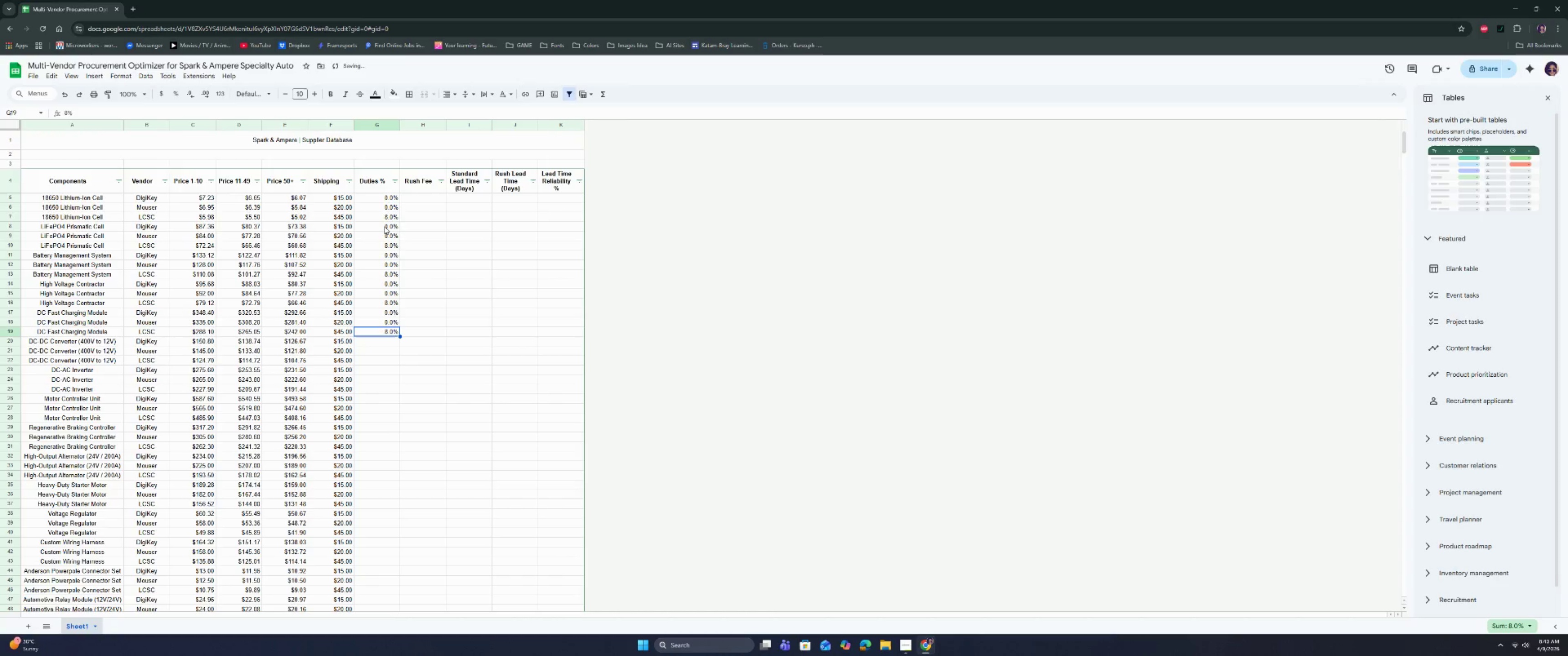 
key(ArrowDown)
 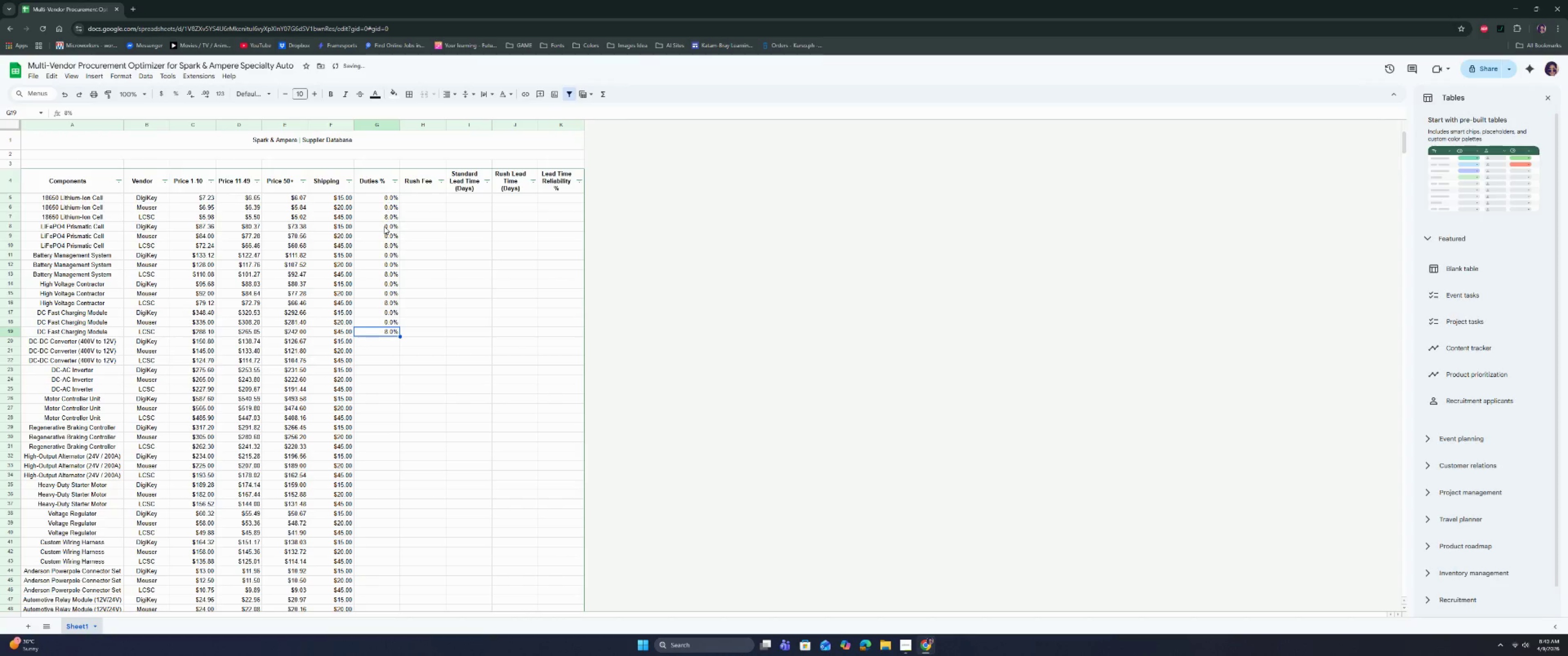 
key(ArrowDown)
 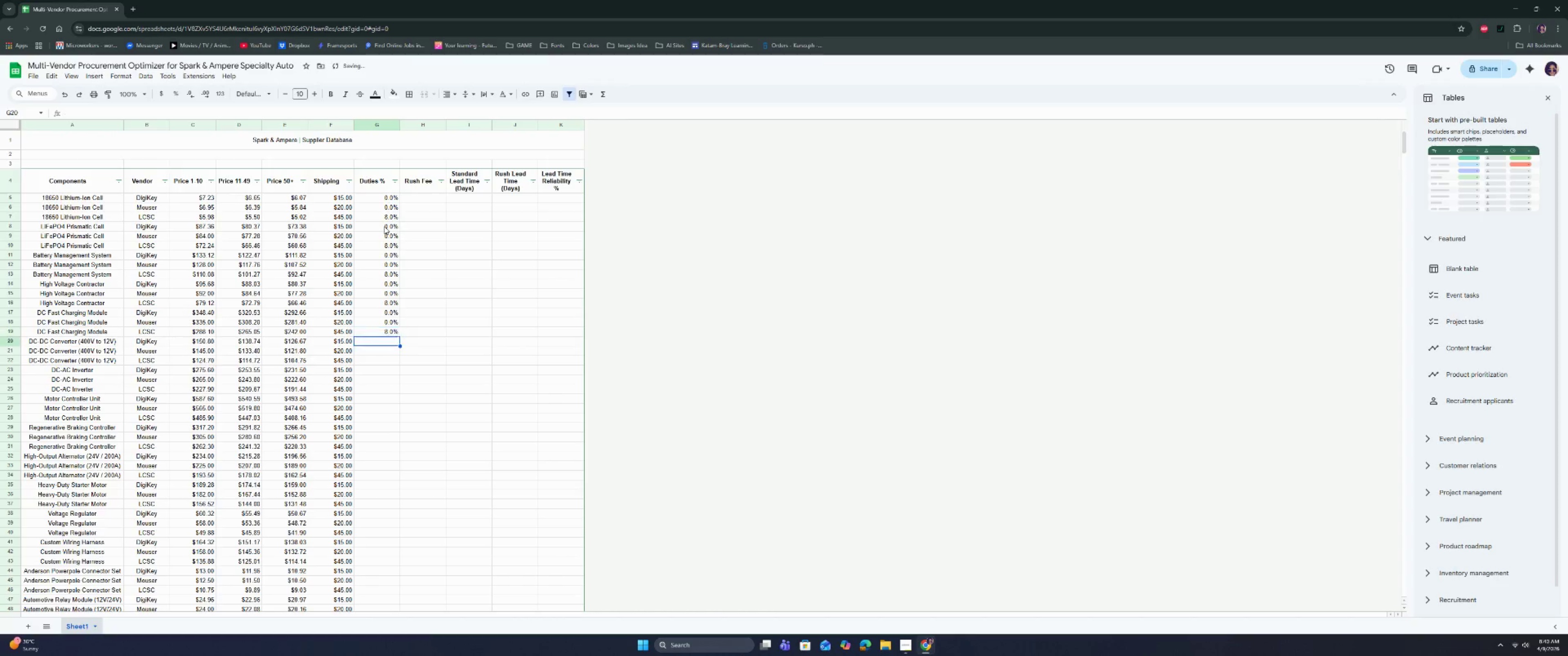 
key(Shift+ShiftLeft)
 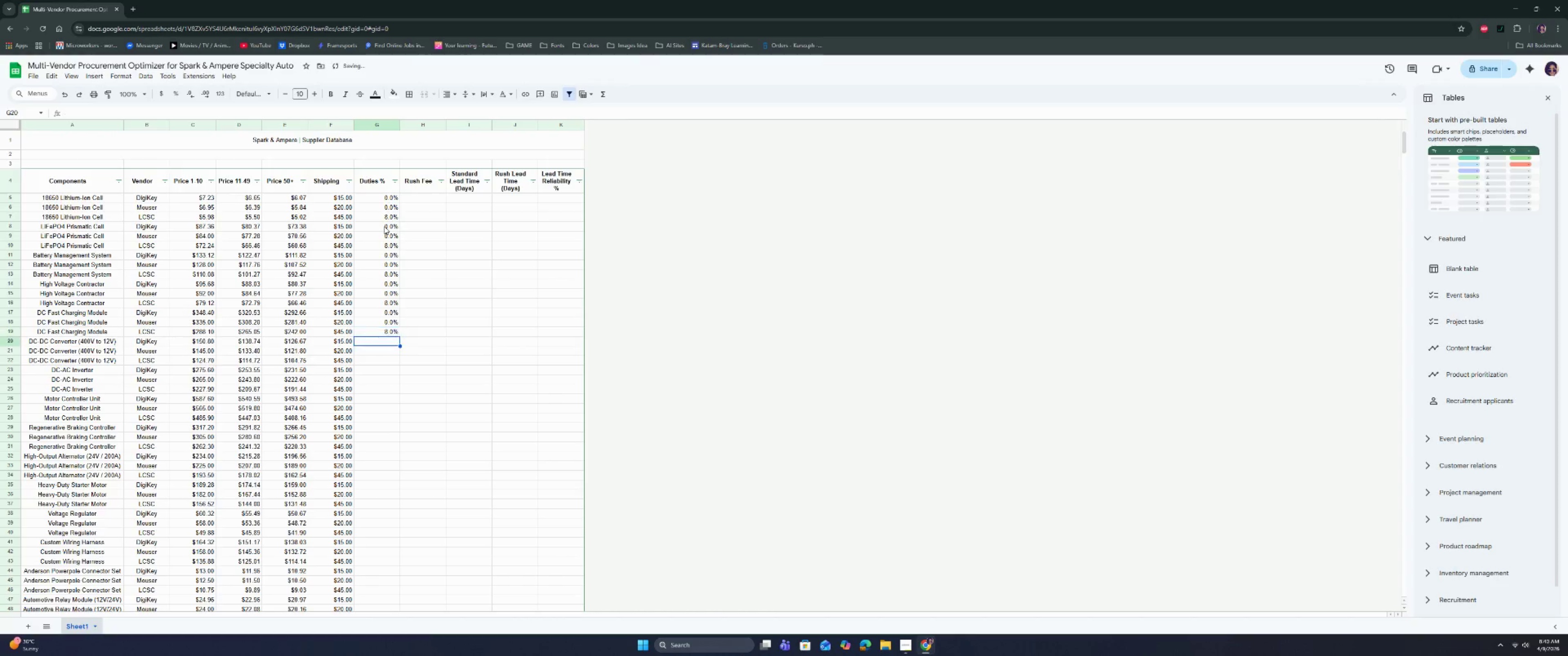 
key(Control+Shift+ControlLeft)
 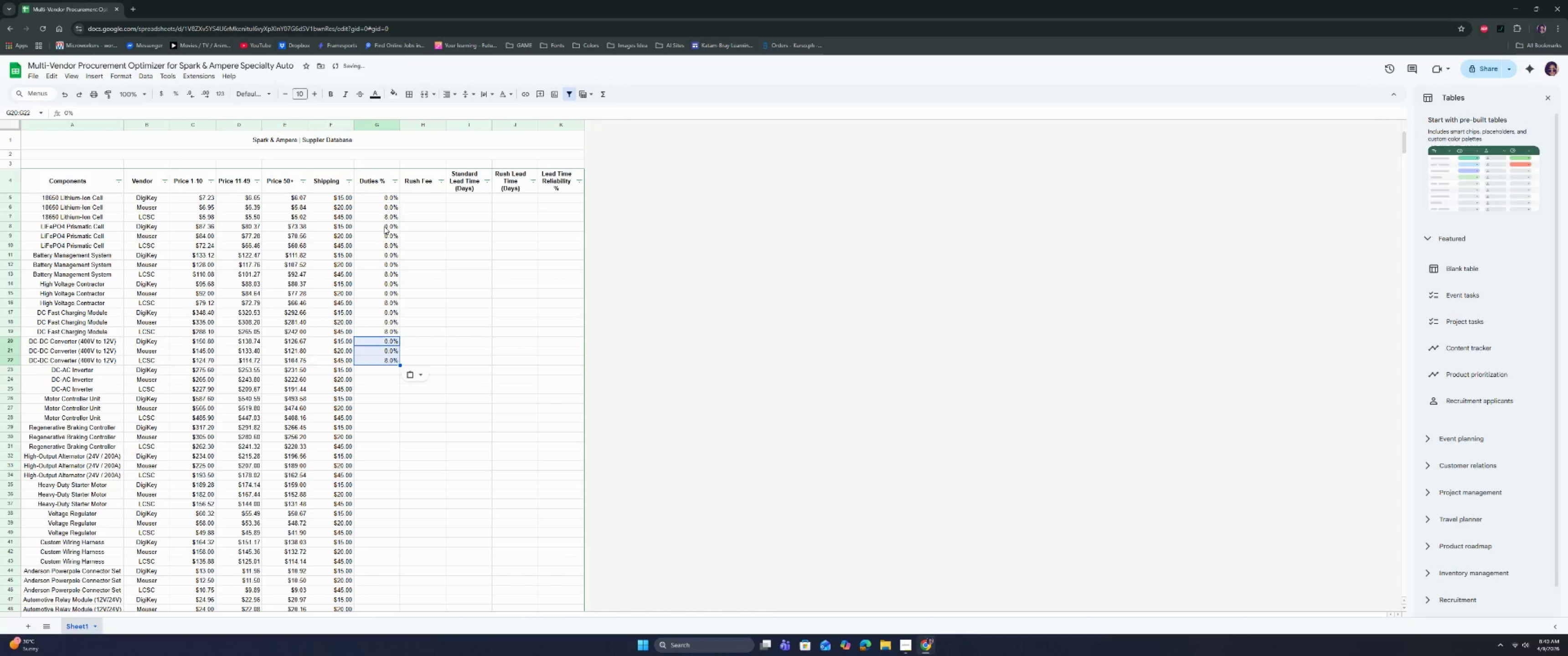 
key(Control+Shift+V)
 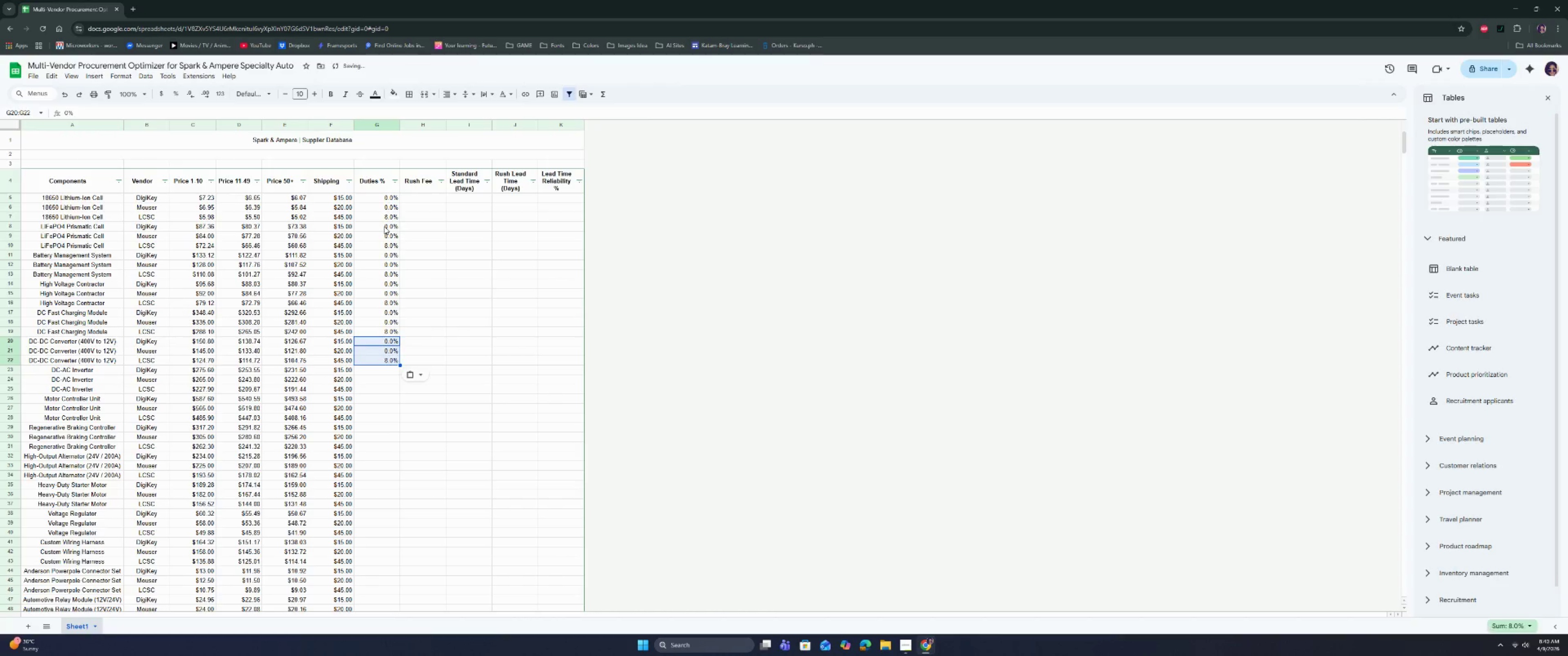 
key(ArrowDown)
 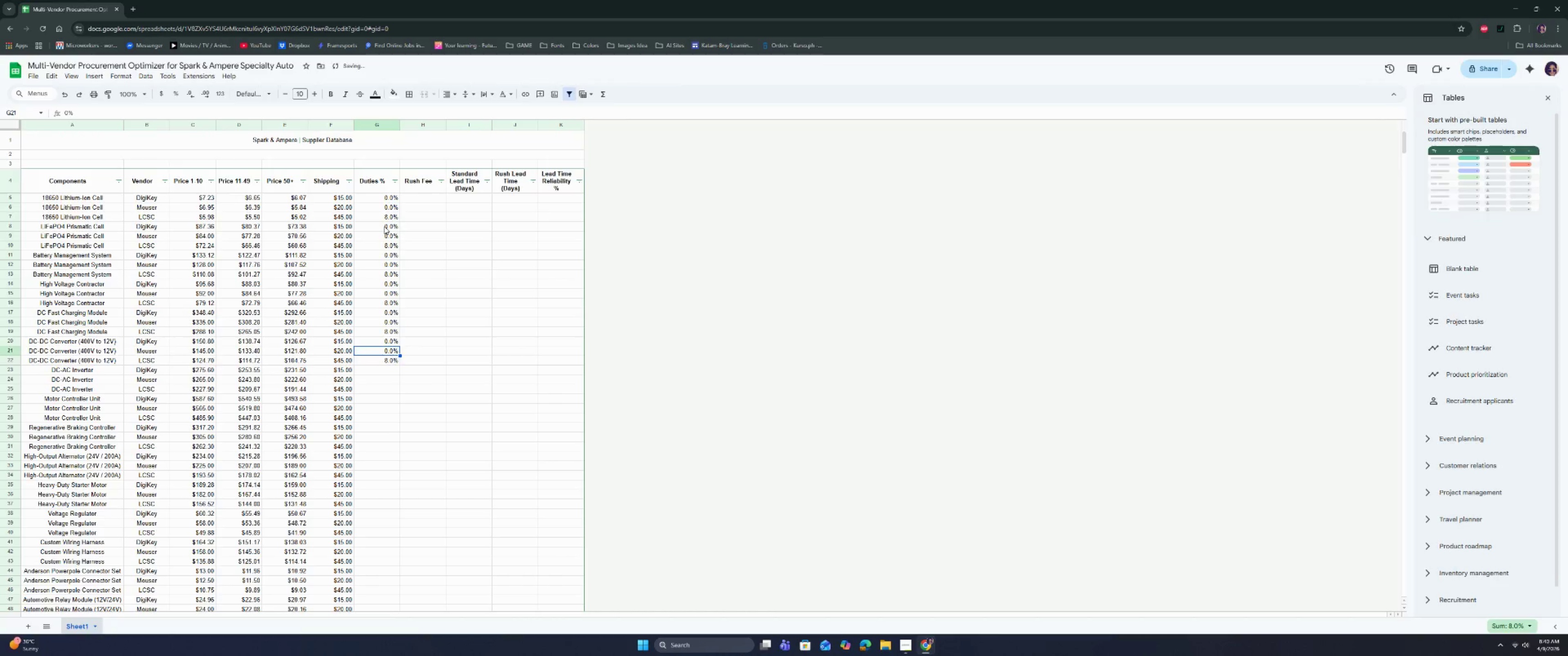 
key(ArrowDown)
 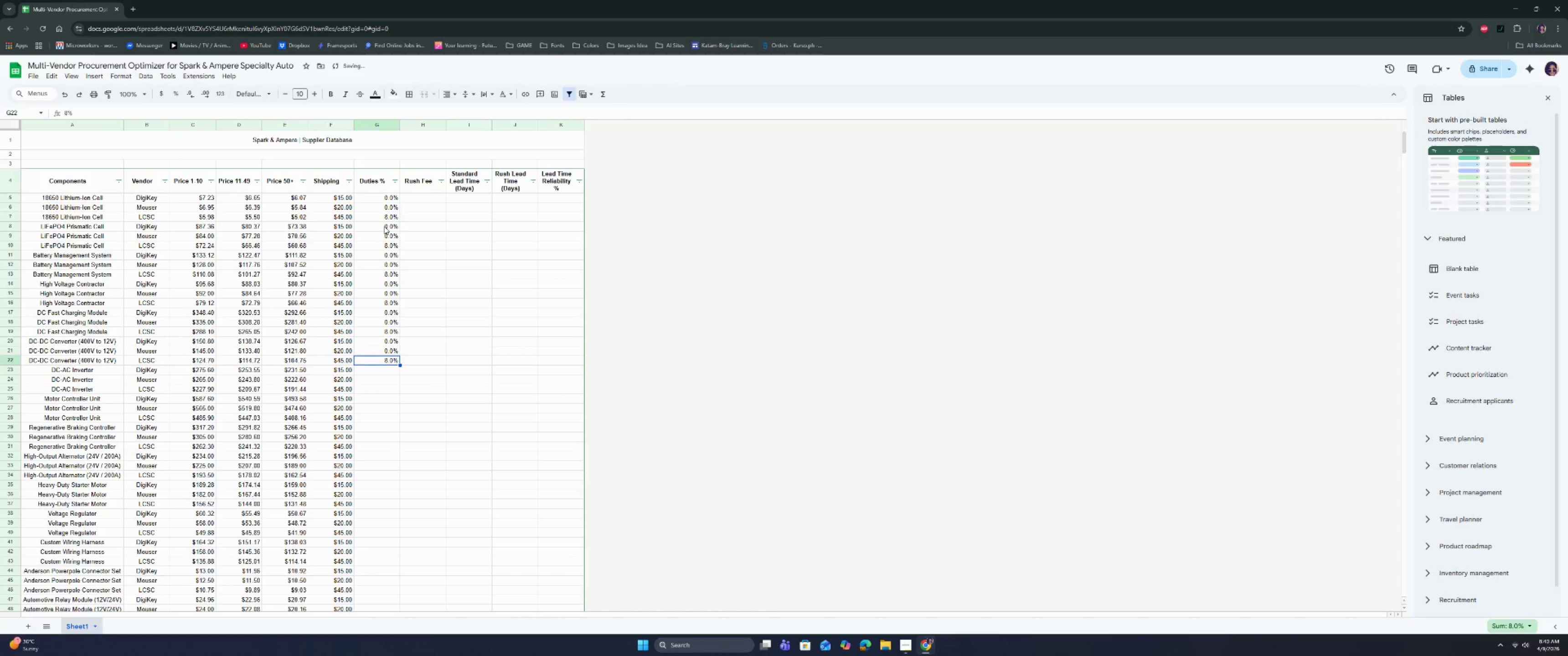 
key(ArrowDown)
 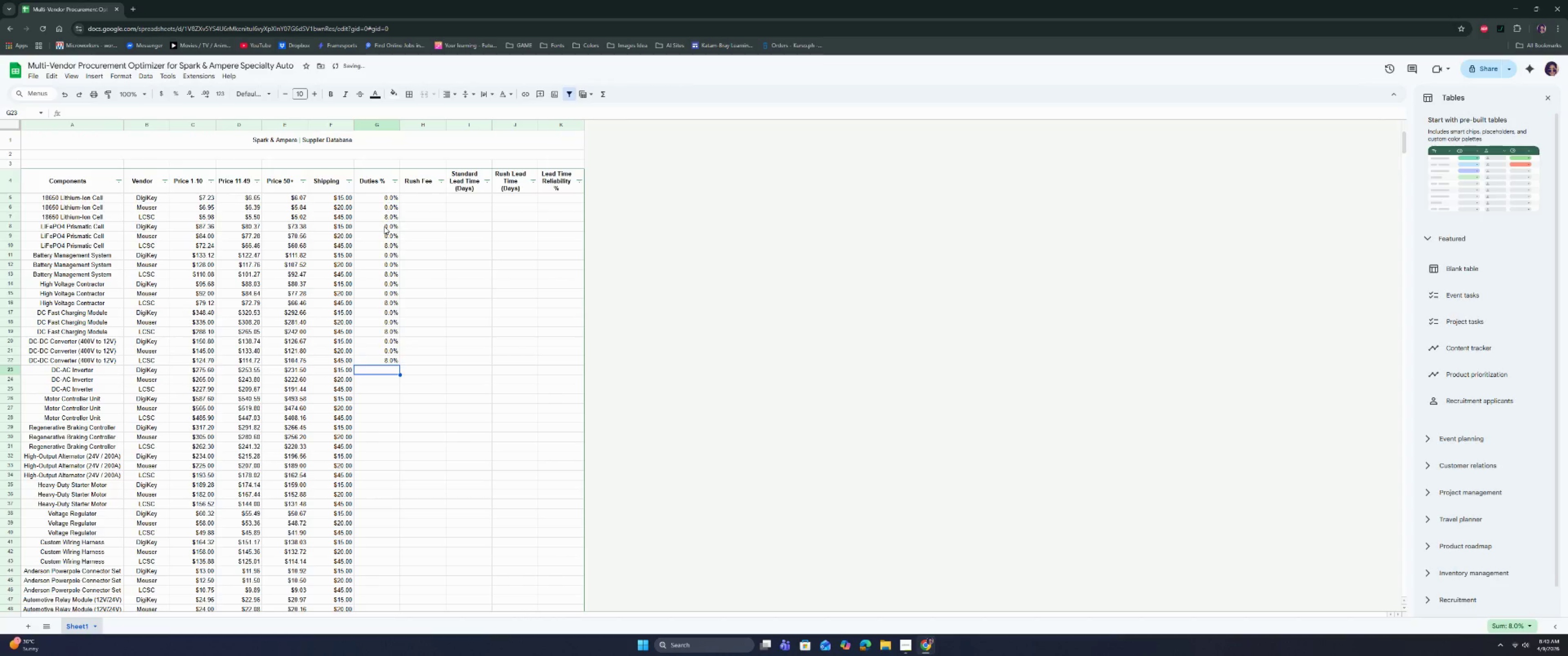 
key(Control+ControlLeft)
 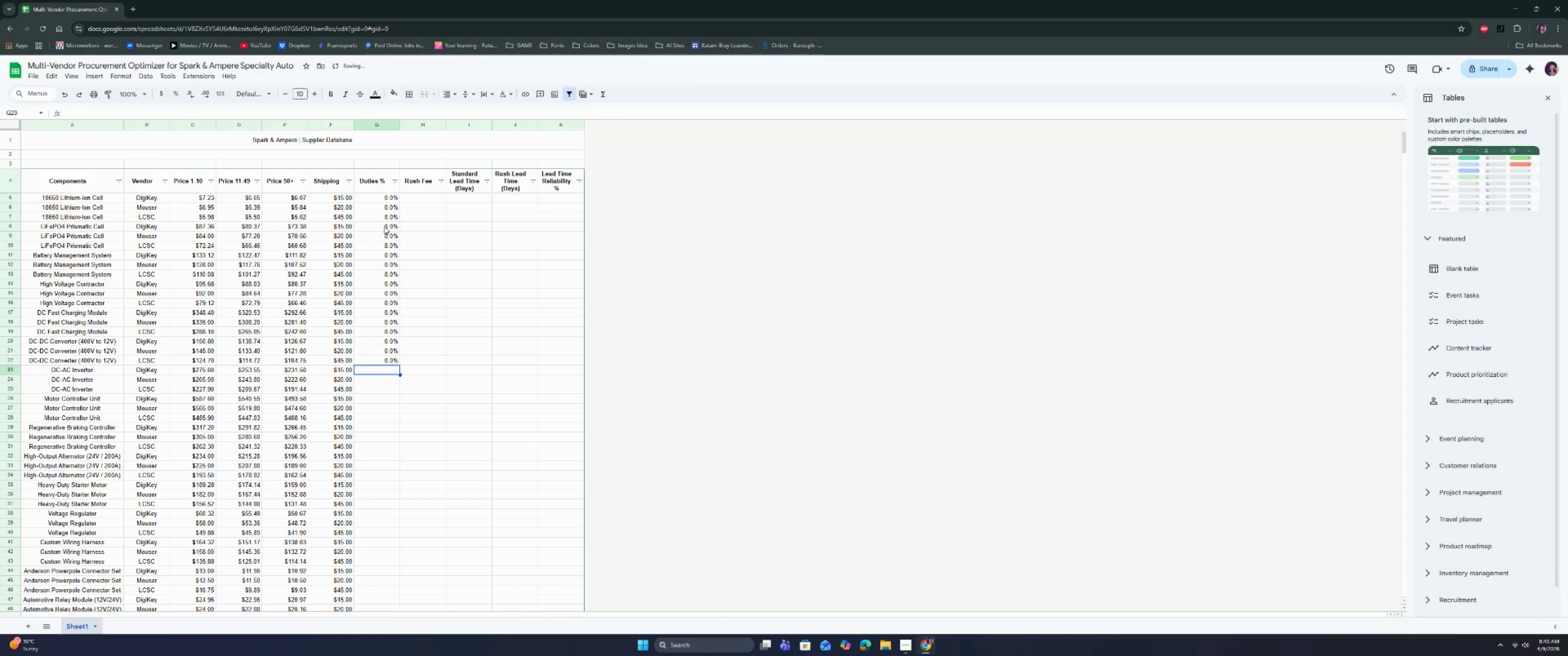 
key(Control+Shift+ShiftLeft)
 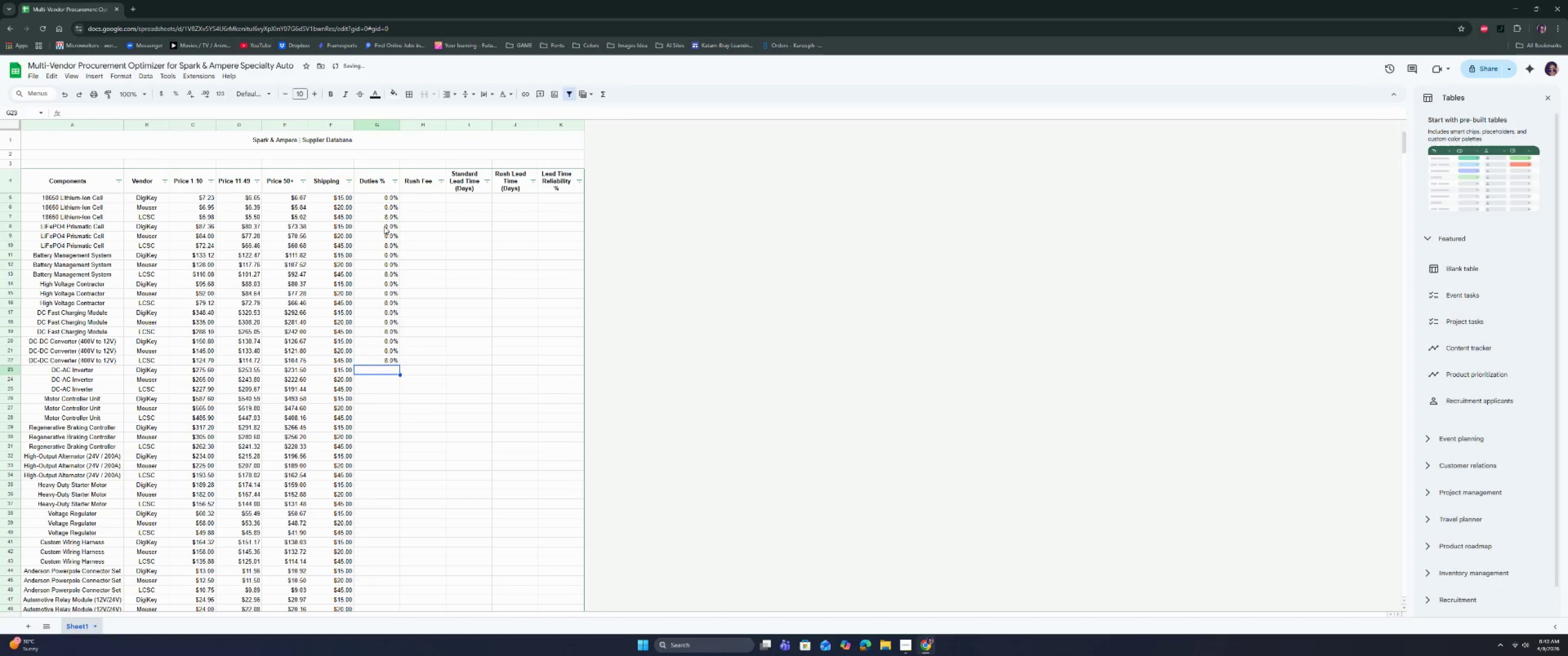 
key(Control+Shift+V)
 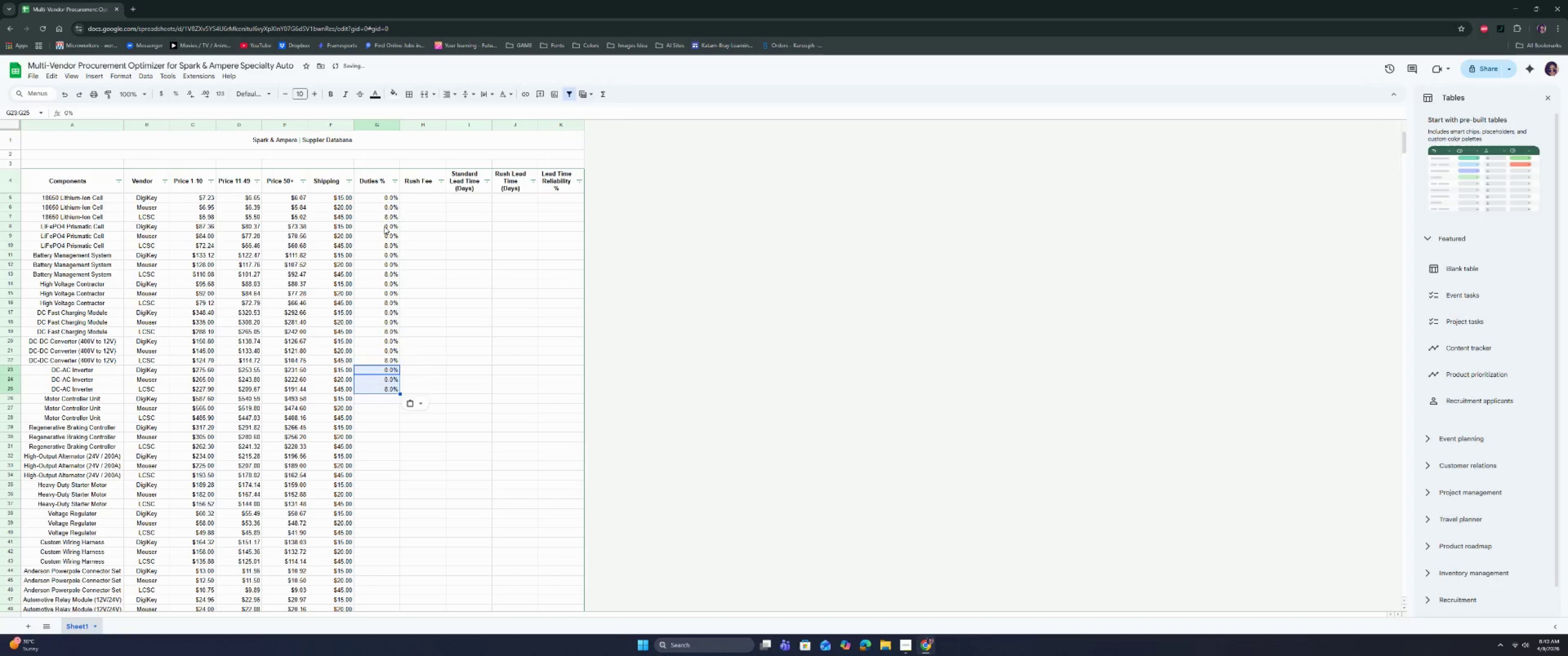 
key(ArrowDown)
 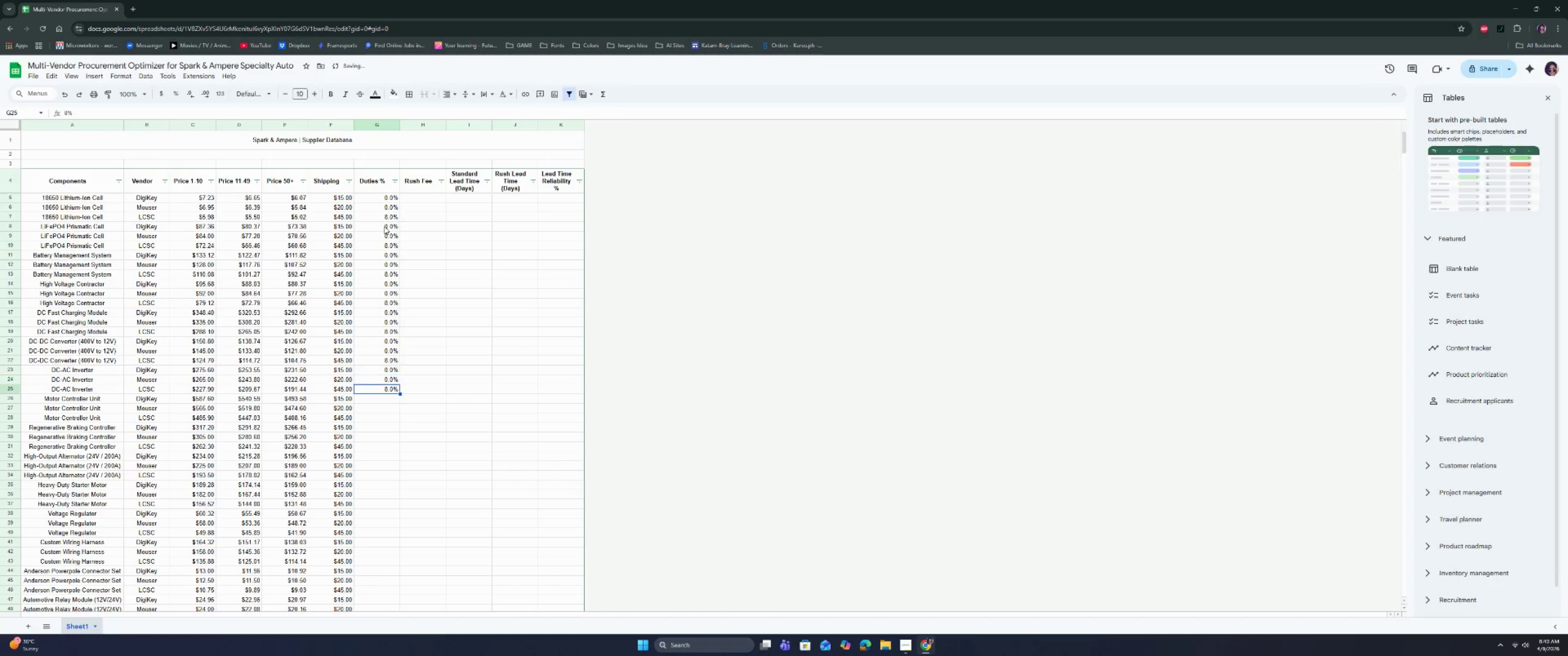 
key(ArrowDown)
 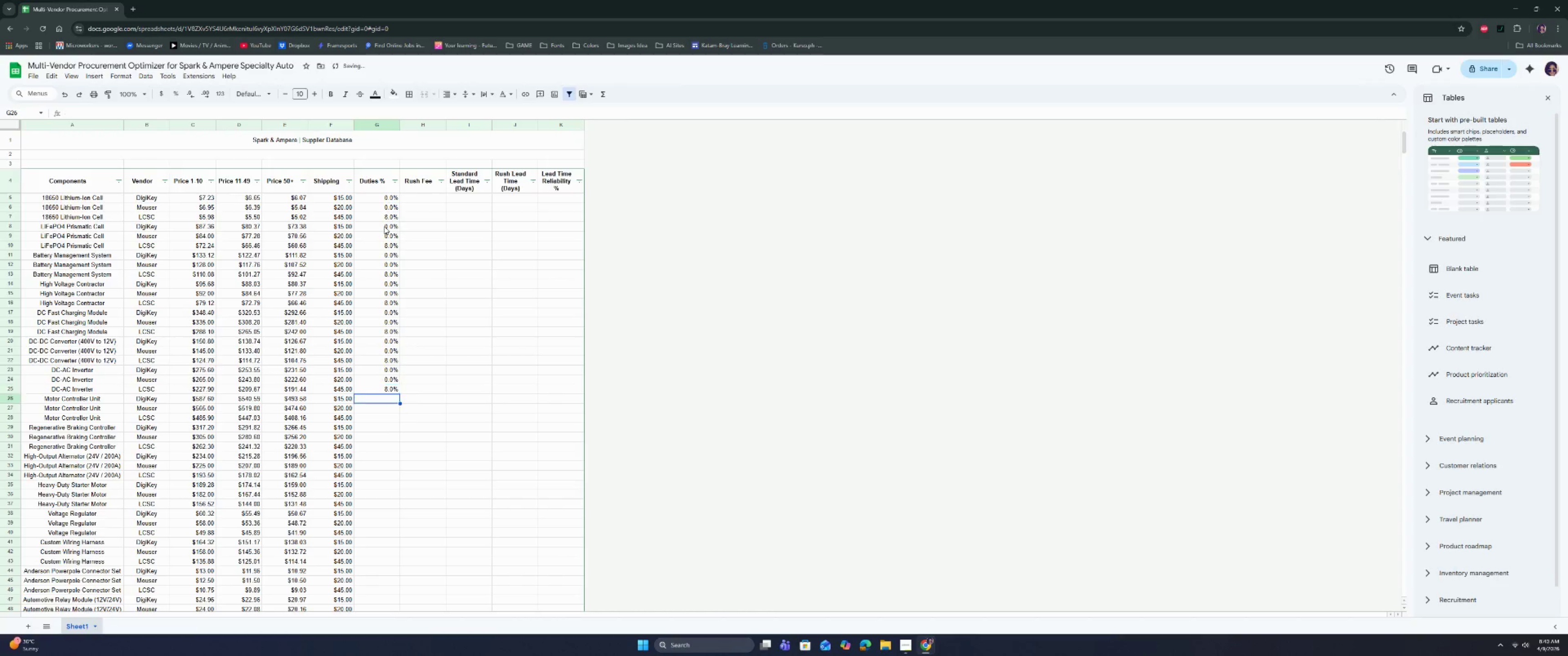 
key(ArrowDown)
 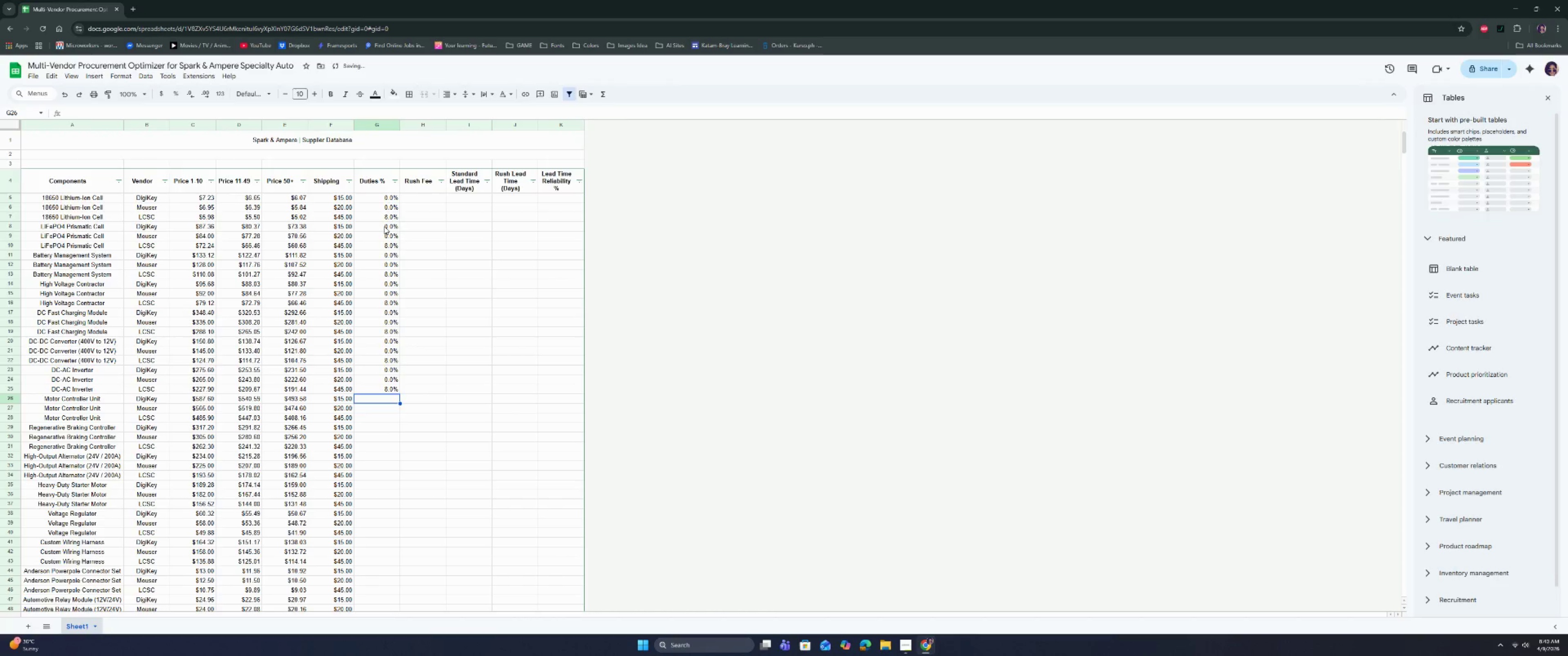 
key(Shift+ShiftLeft)
 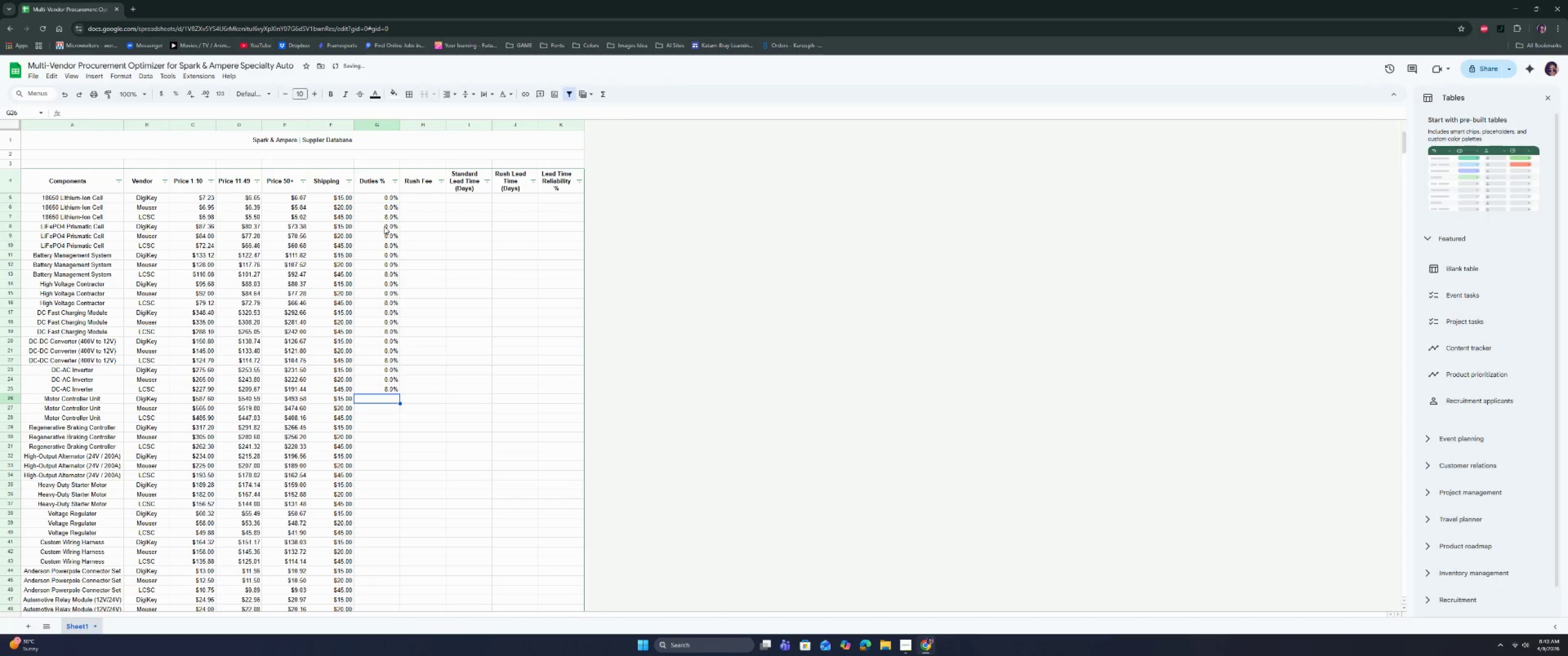 
key(Control+Shift+ControlLeft)
 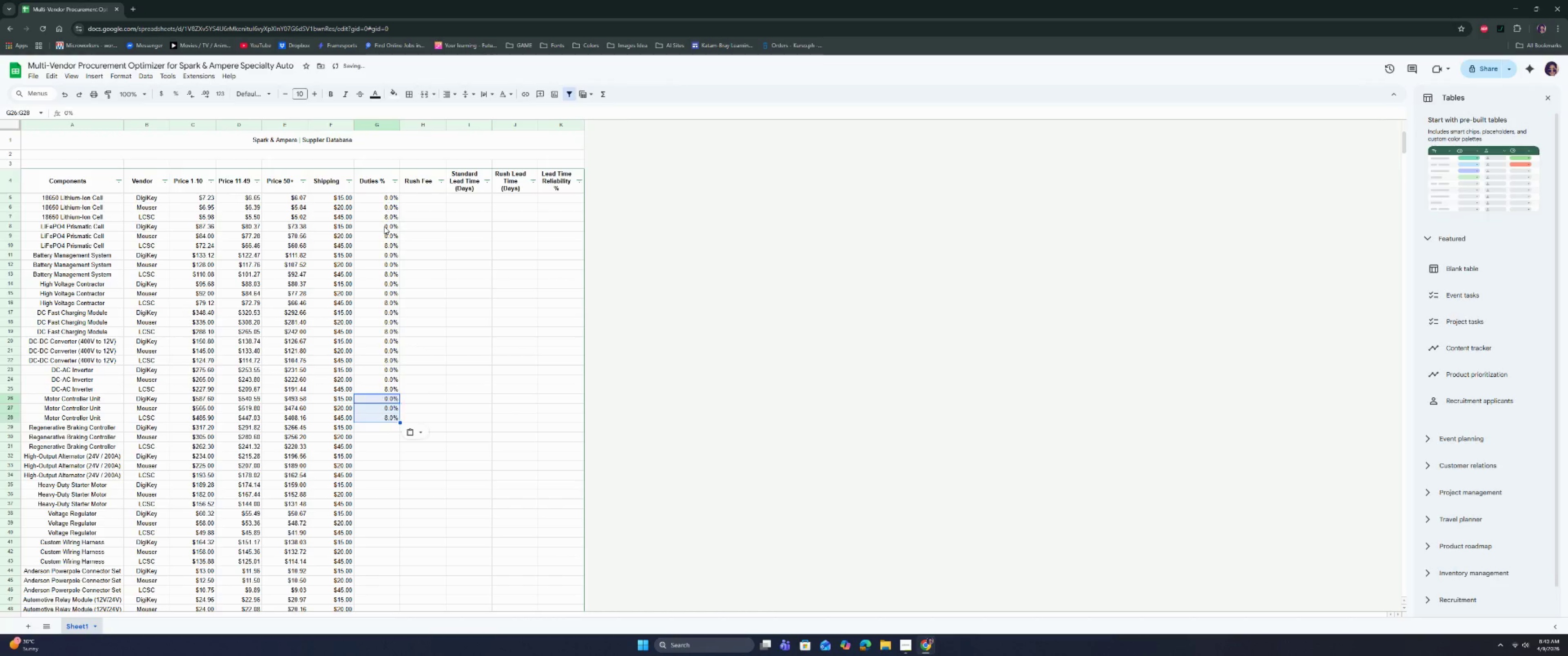 
key(Control+Shift+V)
 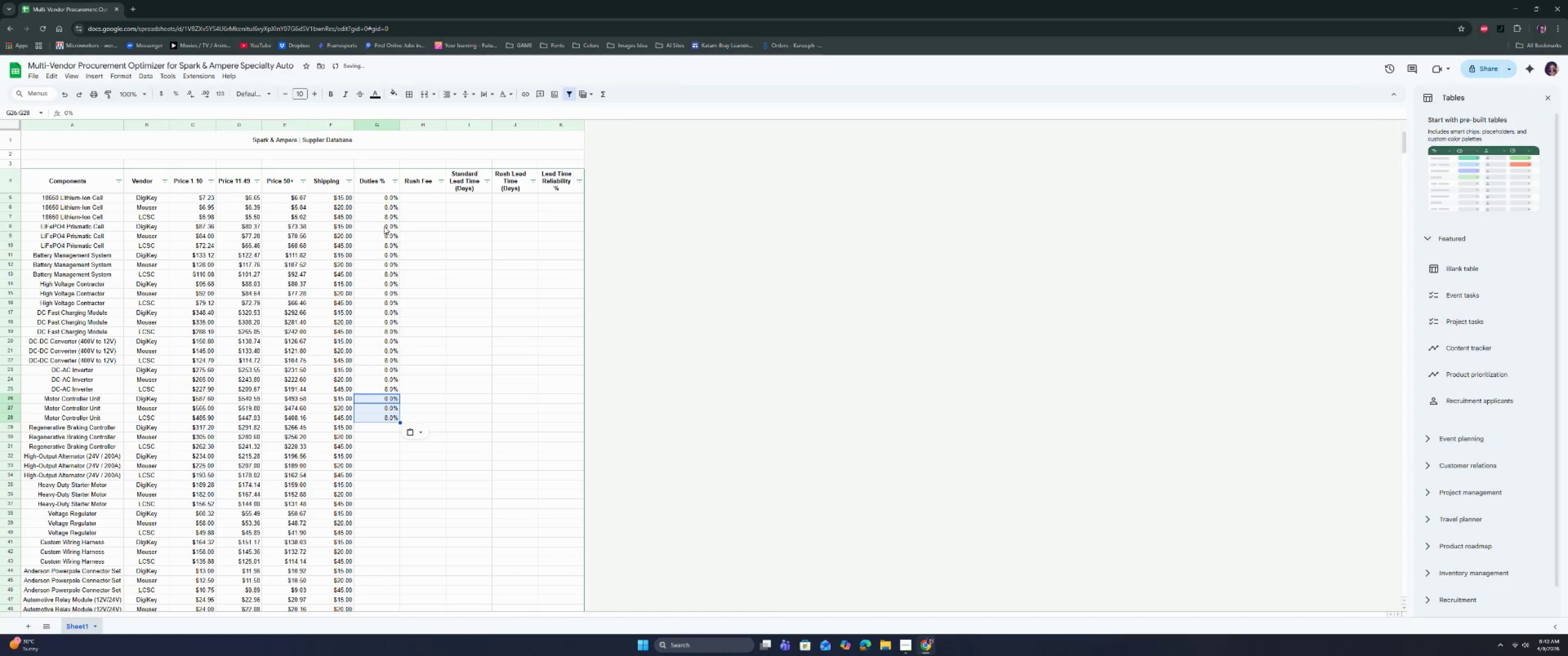 
key(ArrowDown)
 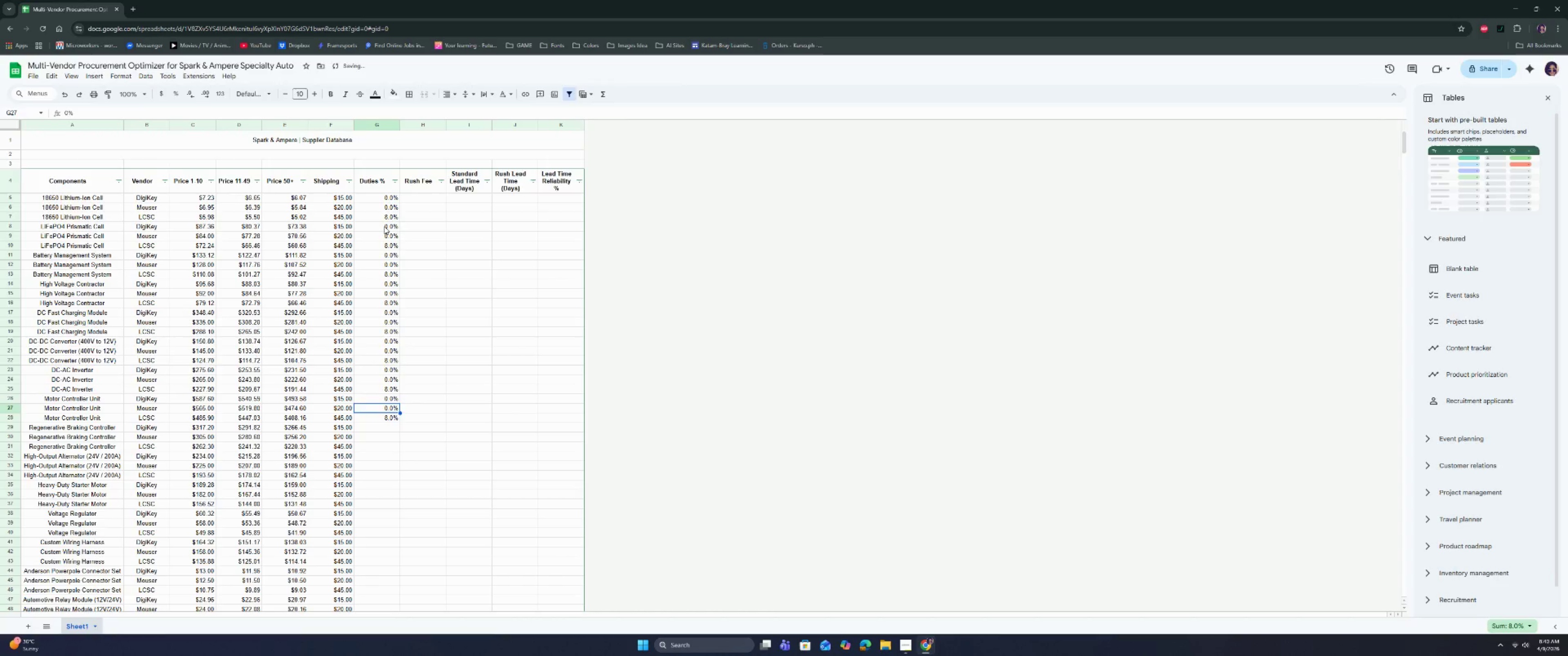 
key(ArrowDown)
 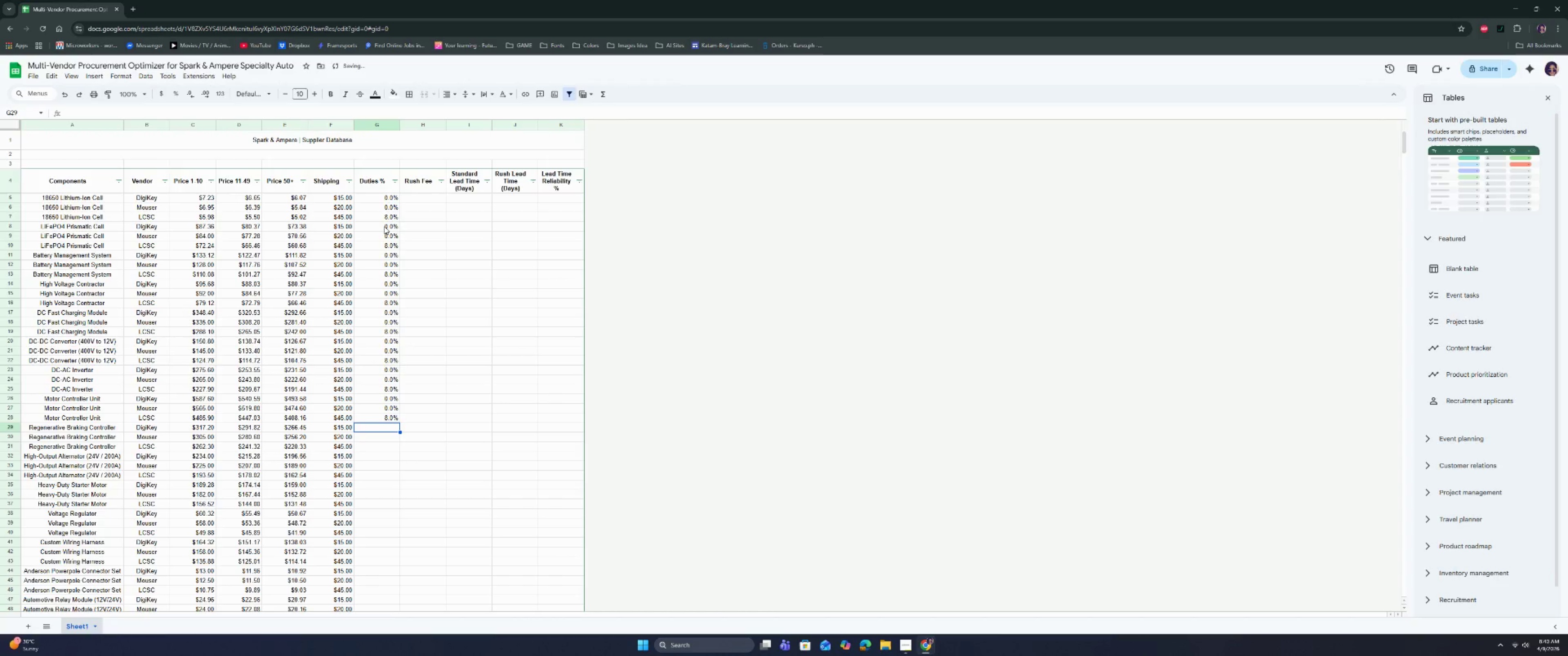 
key(ArrowDown)
 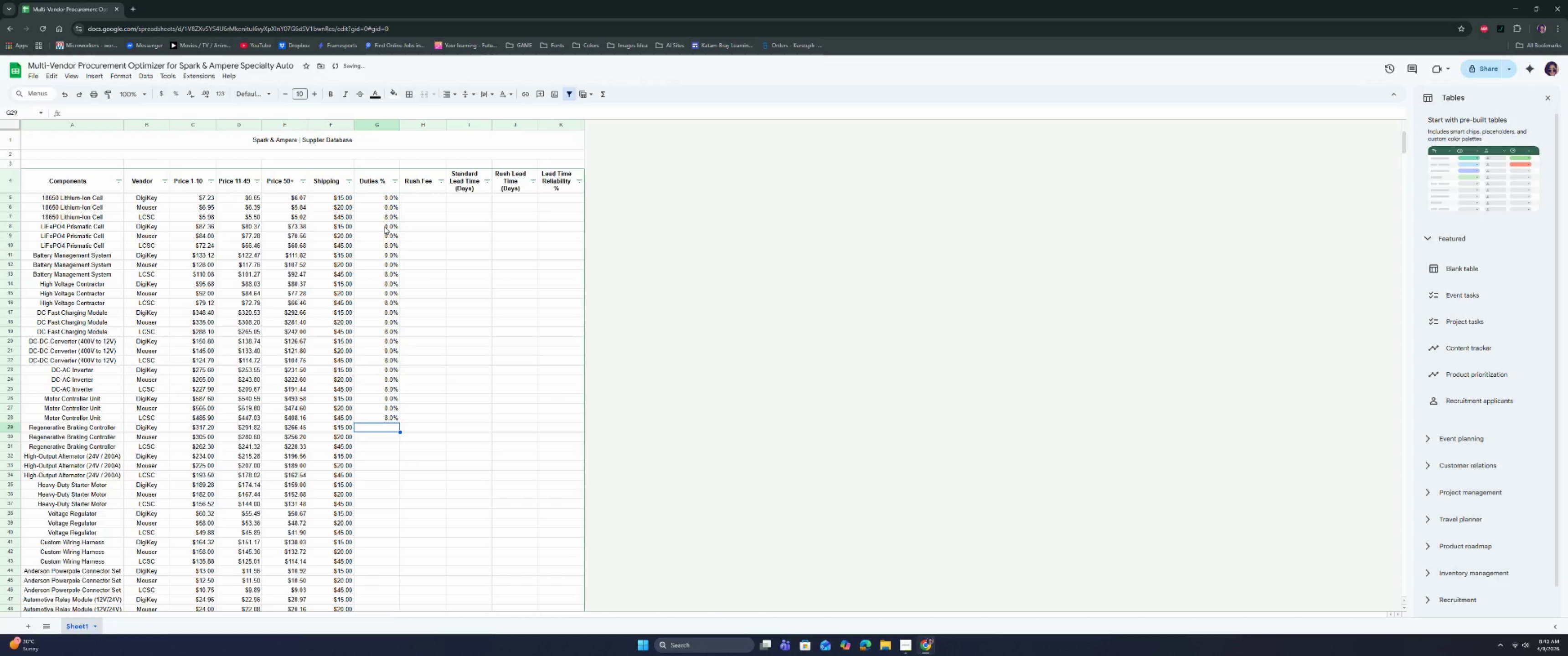 
key(Shift+ShiftLeft)
 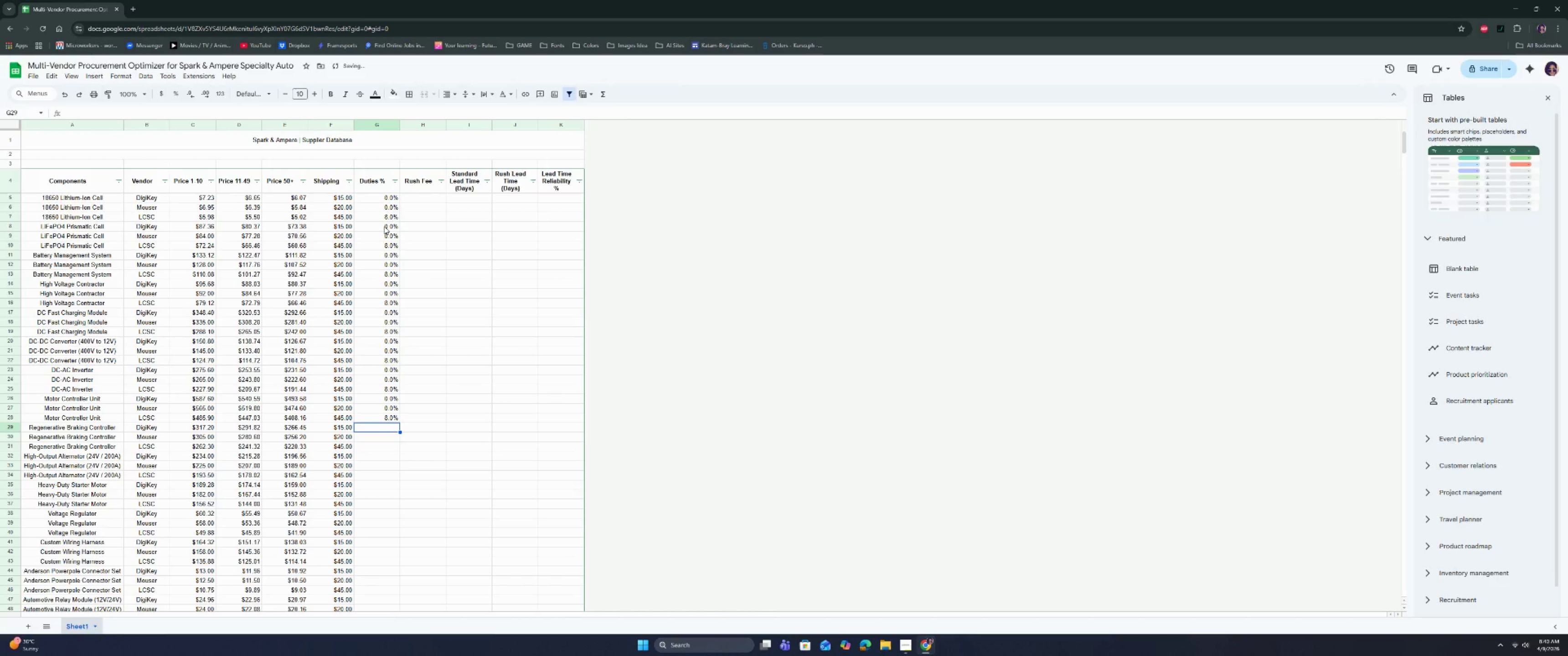 
key(Control+Shift+ControlLeft)
 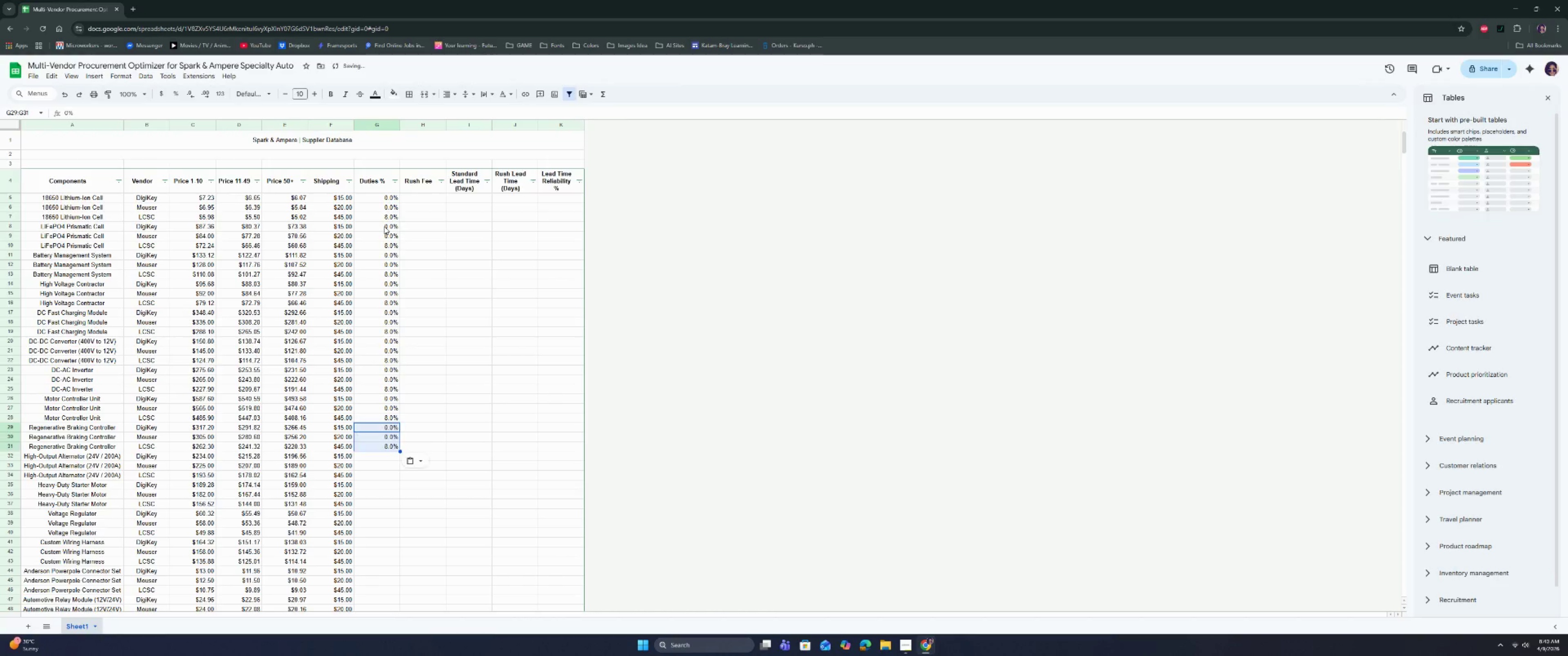 
key(Control+Shift+V)
 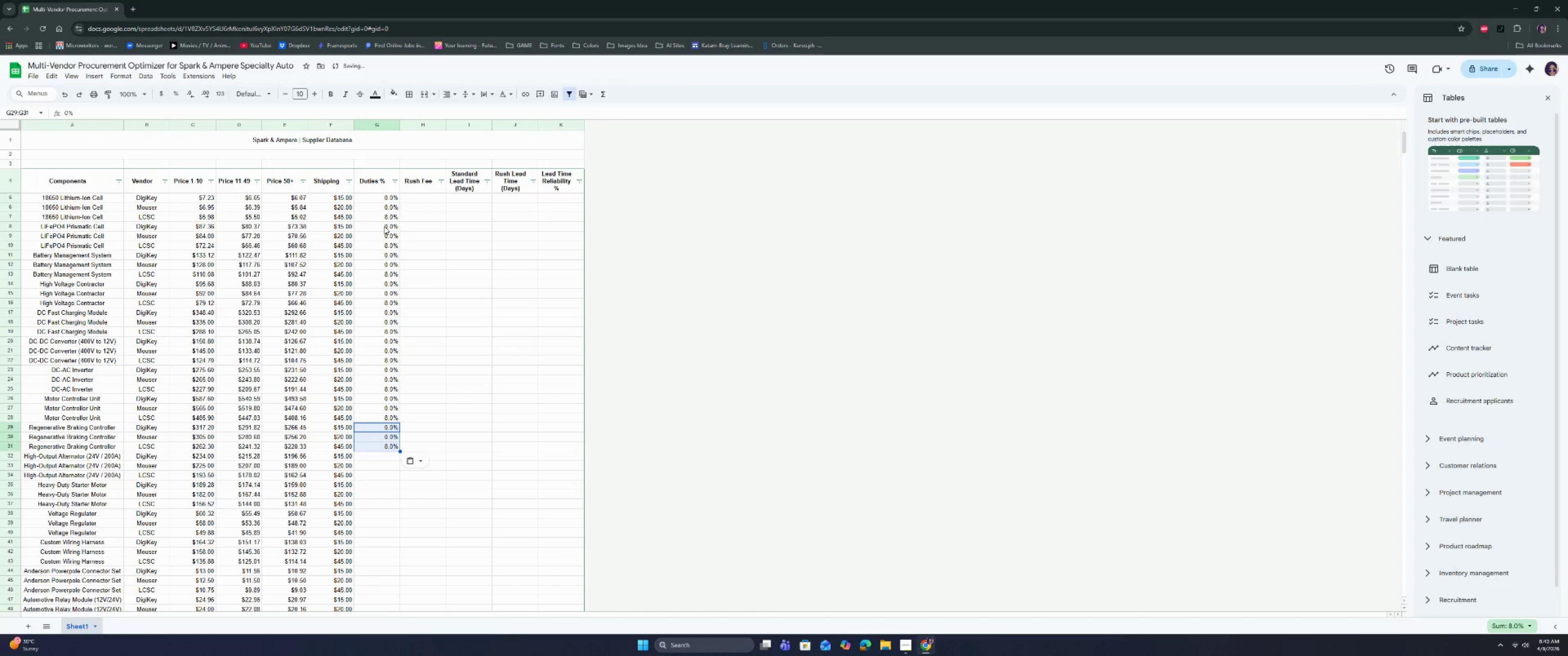 
key(ArrowDown)
 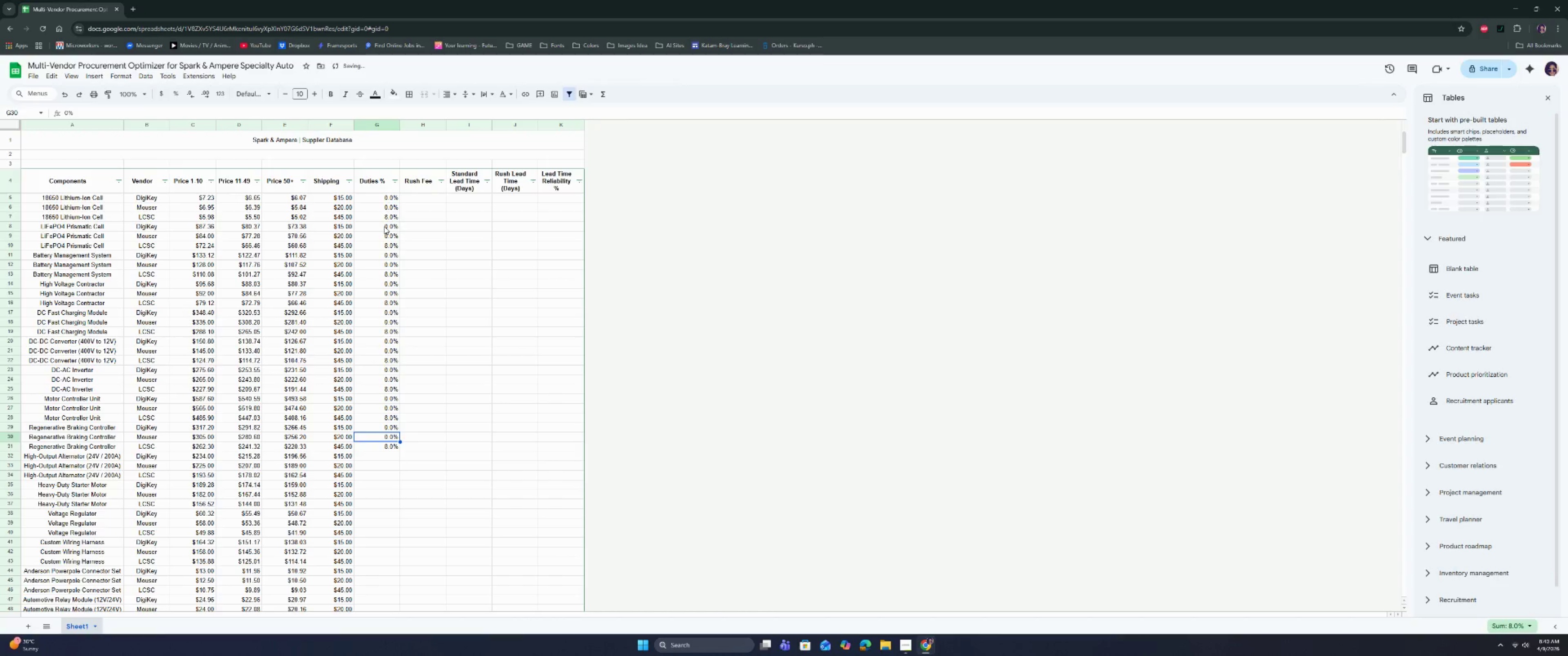 
key(ArrowDown)
 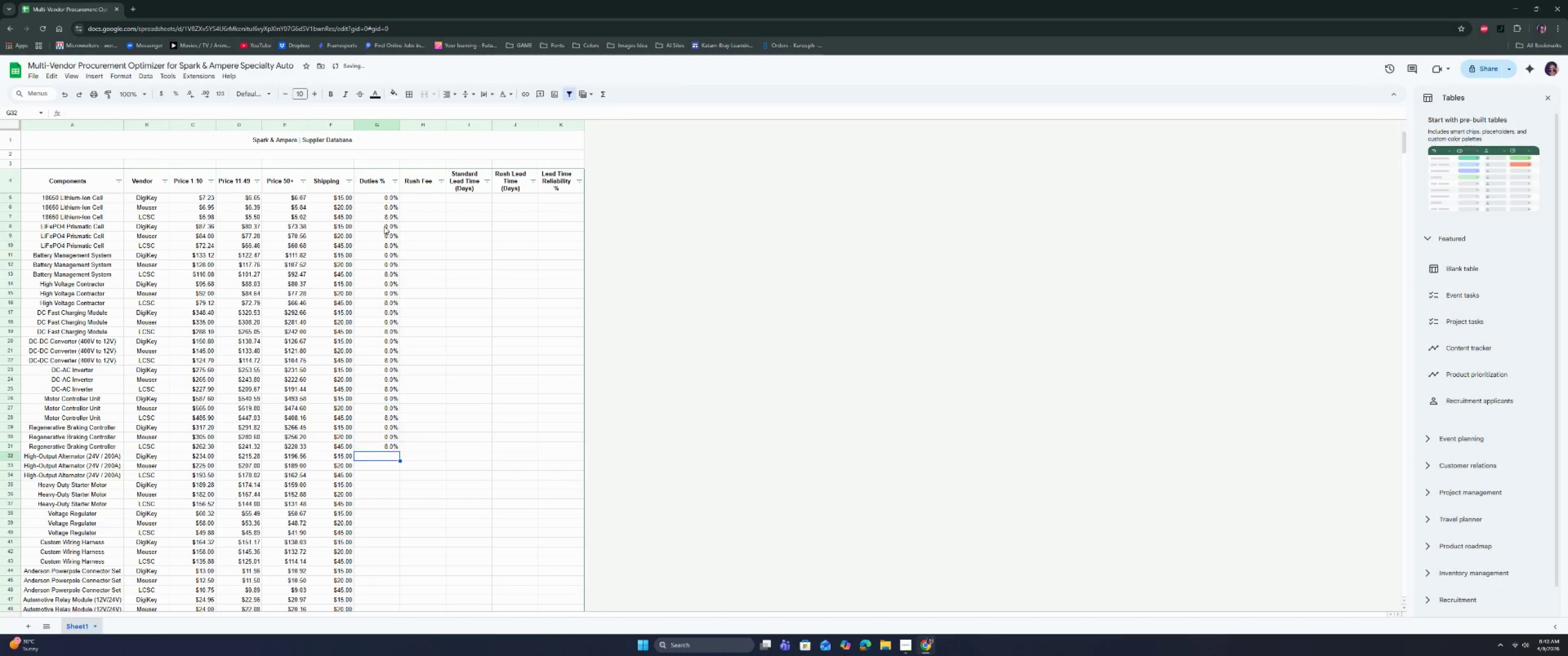 
key(ArrowDown)
 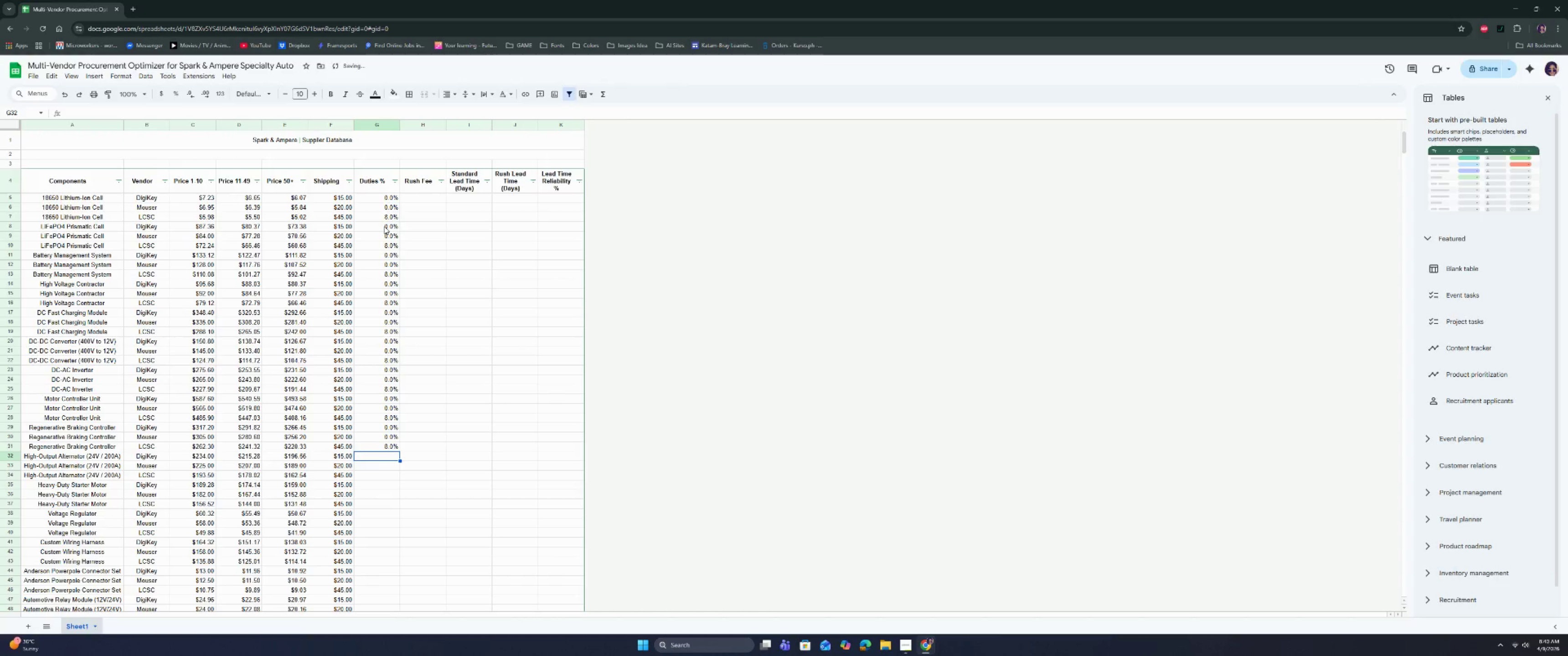 
key(Shift+ShiftLeft)
 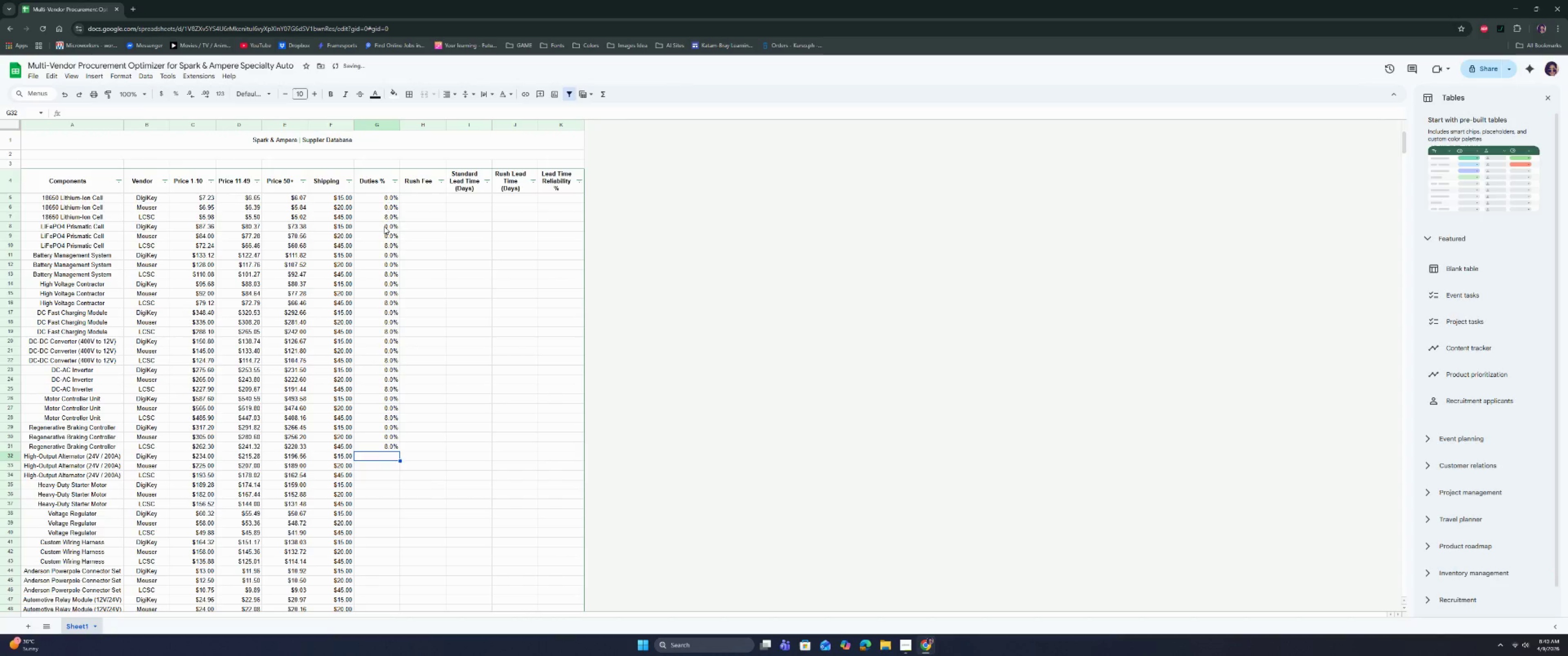 
key(Control+Shift+ControlLeft)
 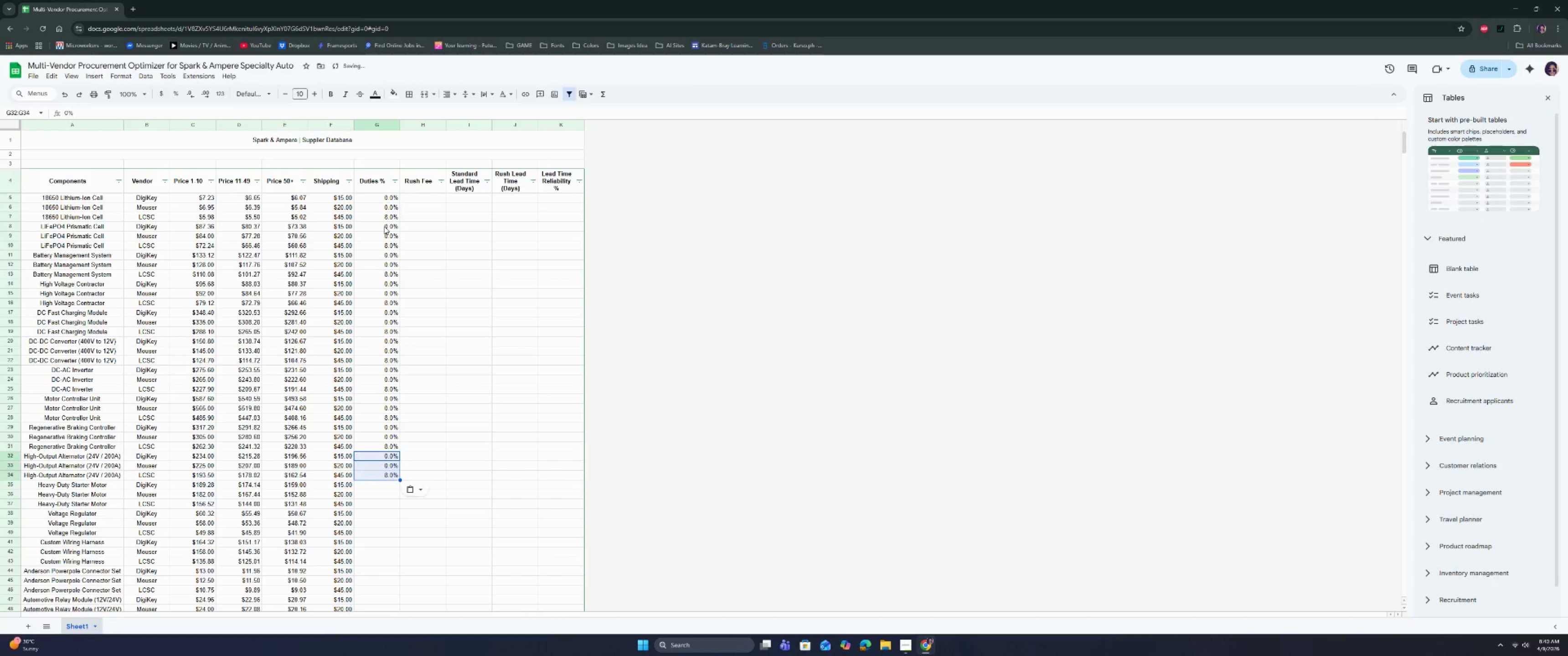 
key(Control+Shift+V)
 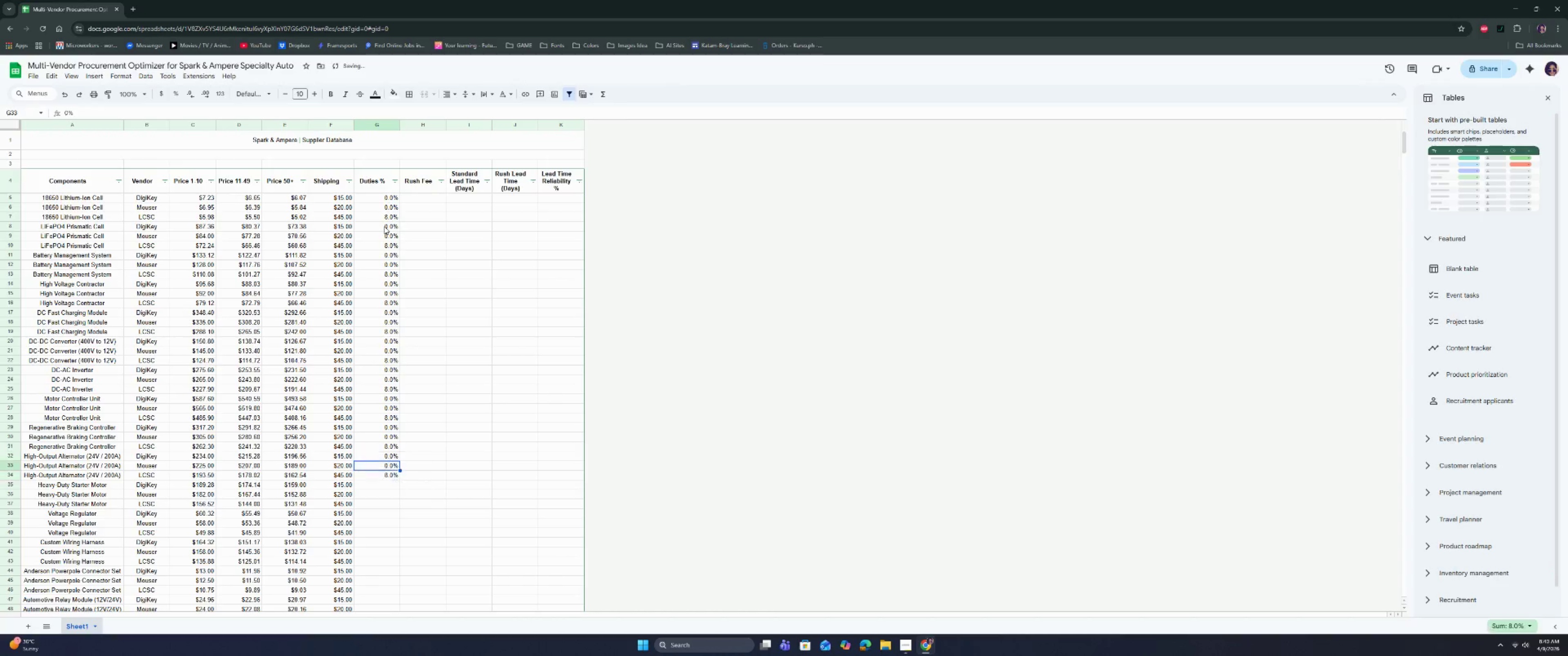 
key(ArrowDown)
 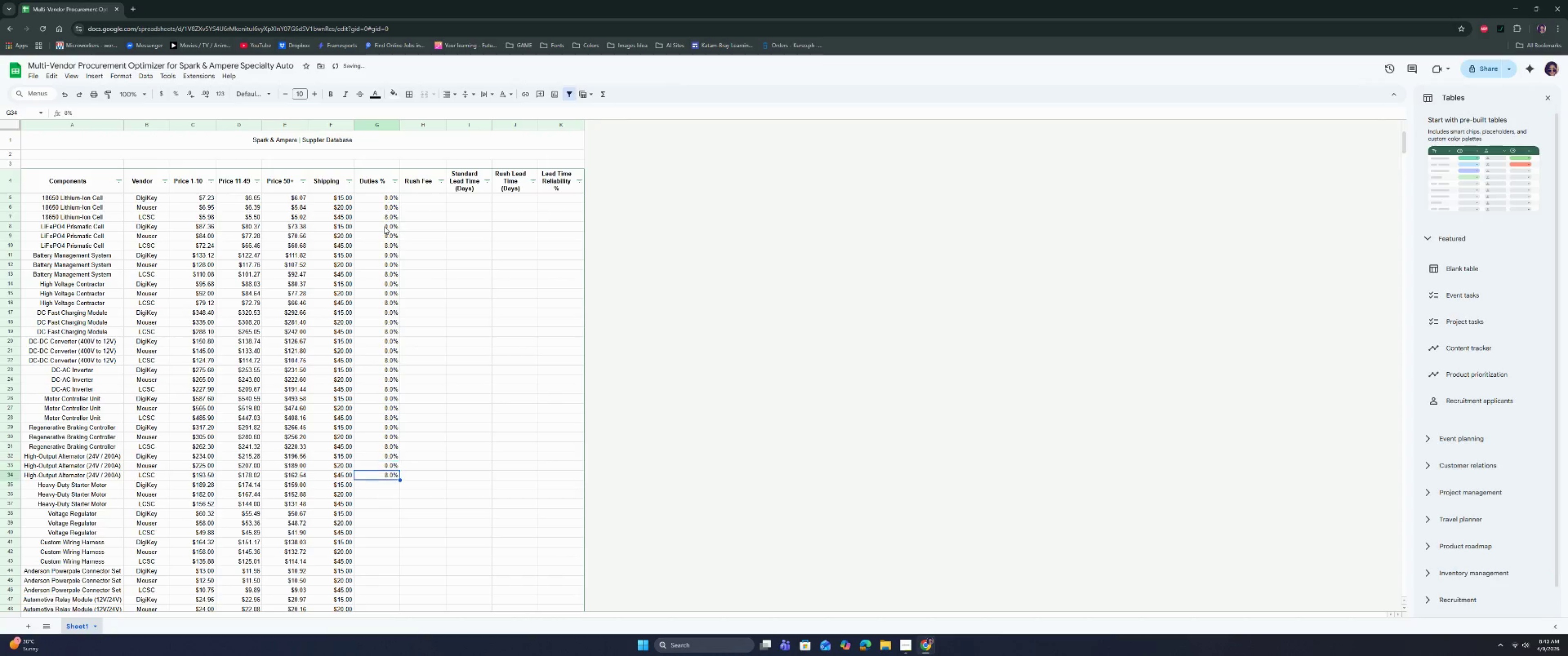 
key(ArrowDown)
 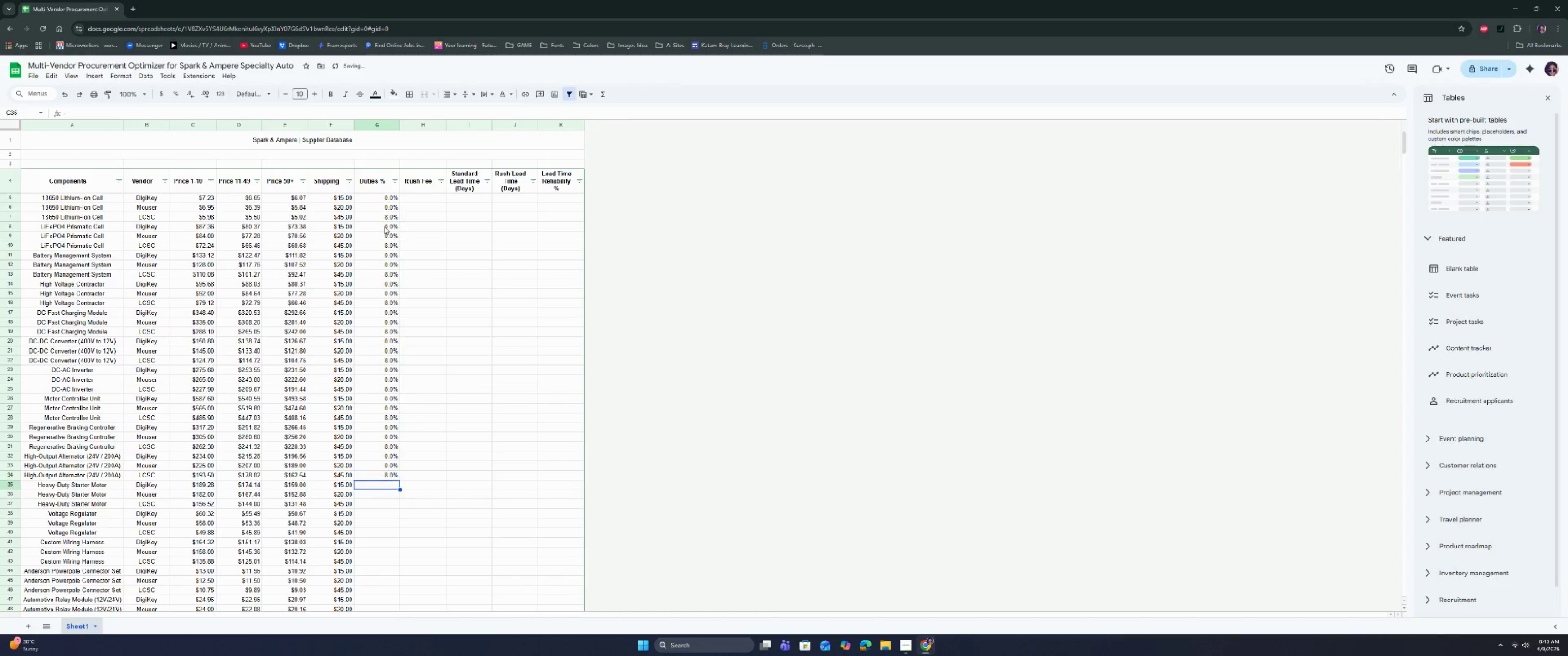 
key(ArrowDown)
 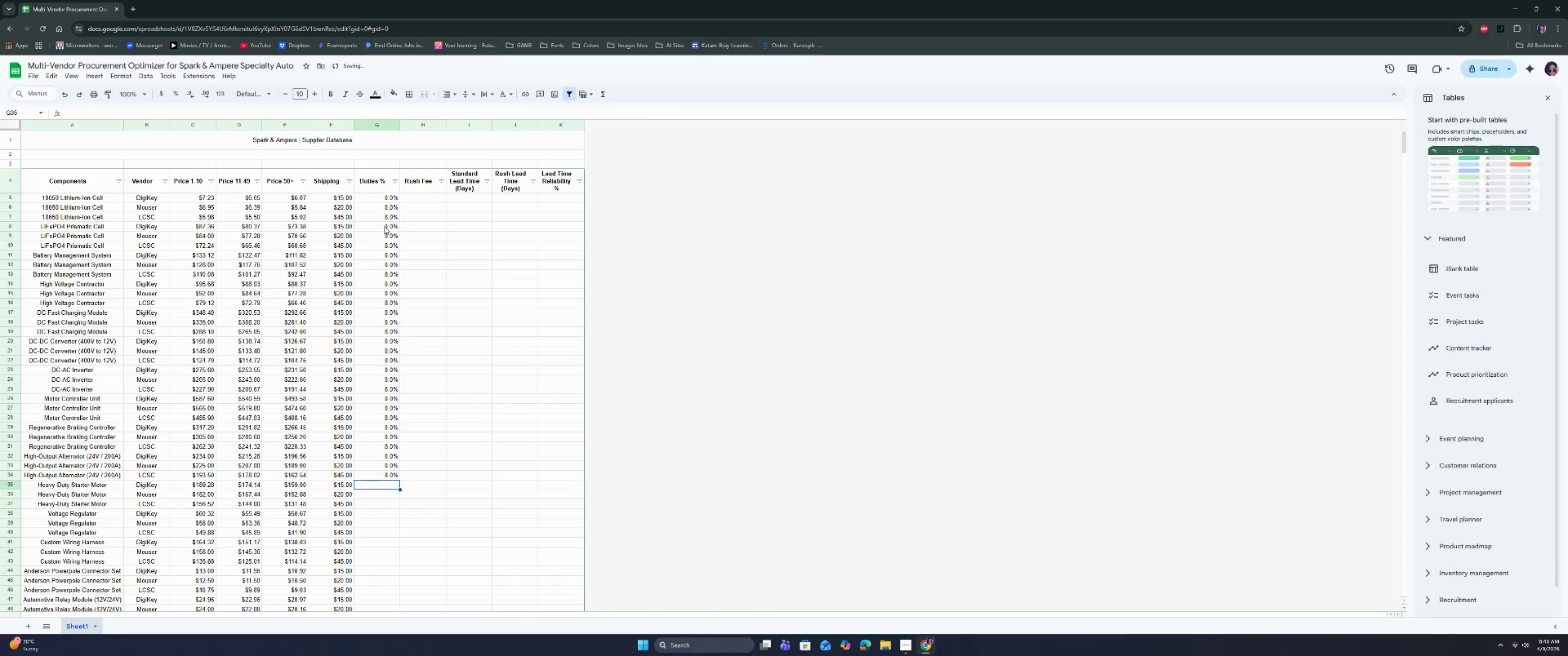 
key(Shift+ShiftLeft)
 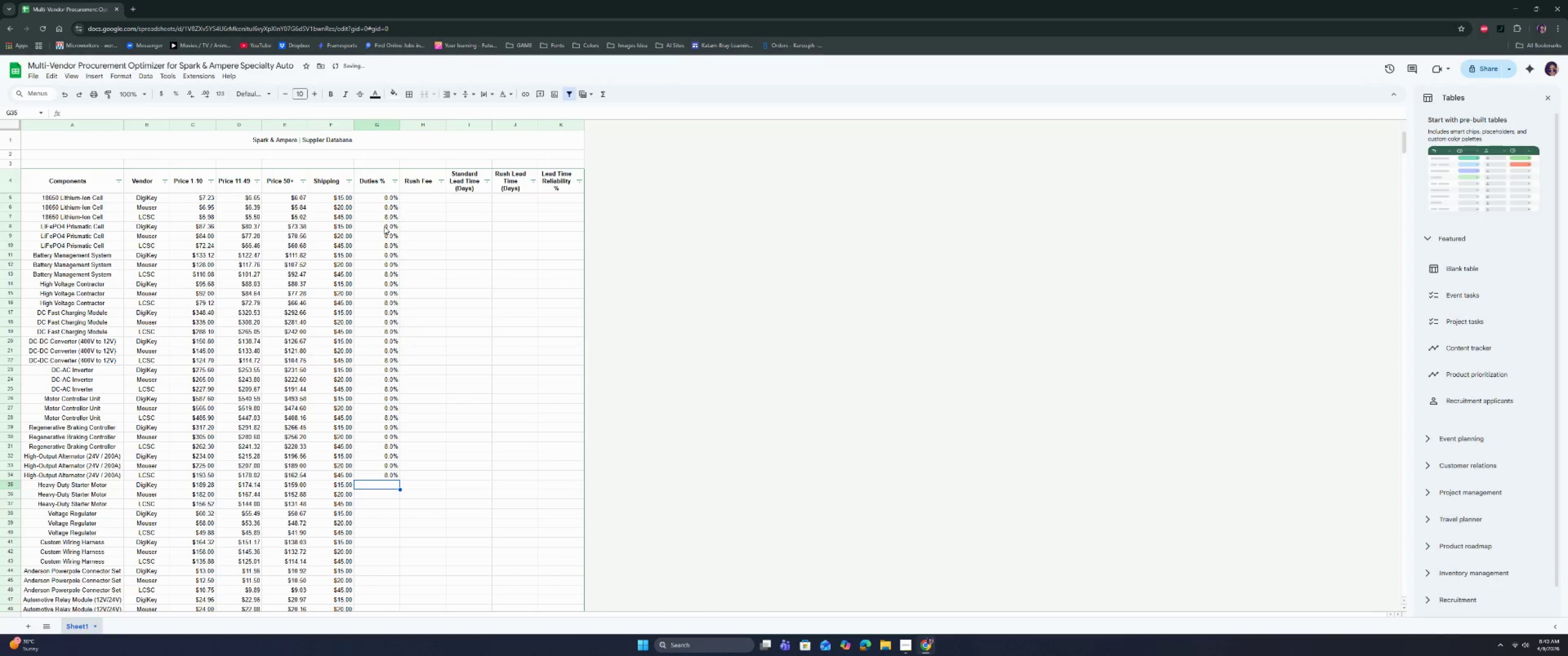 
key(Control+Shift+ControlLeft)
 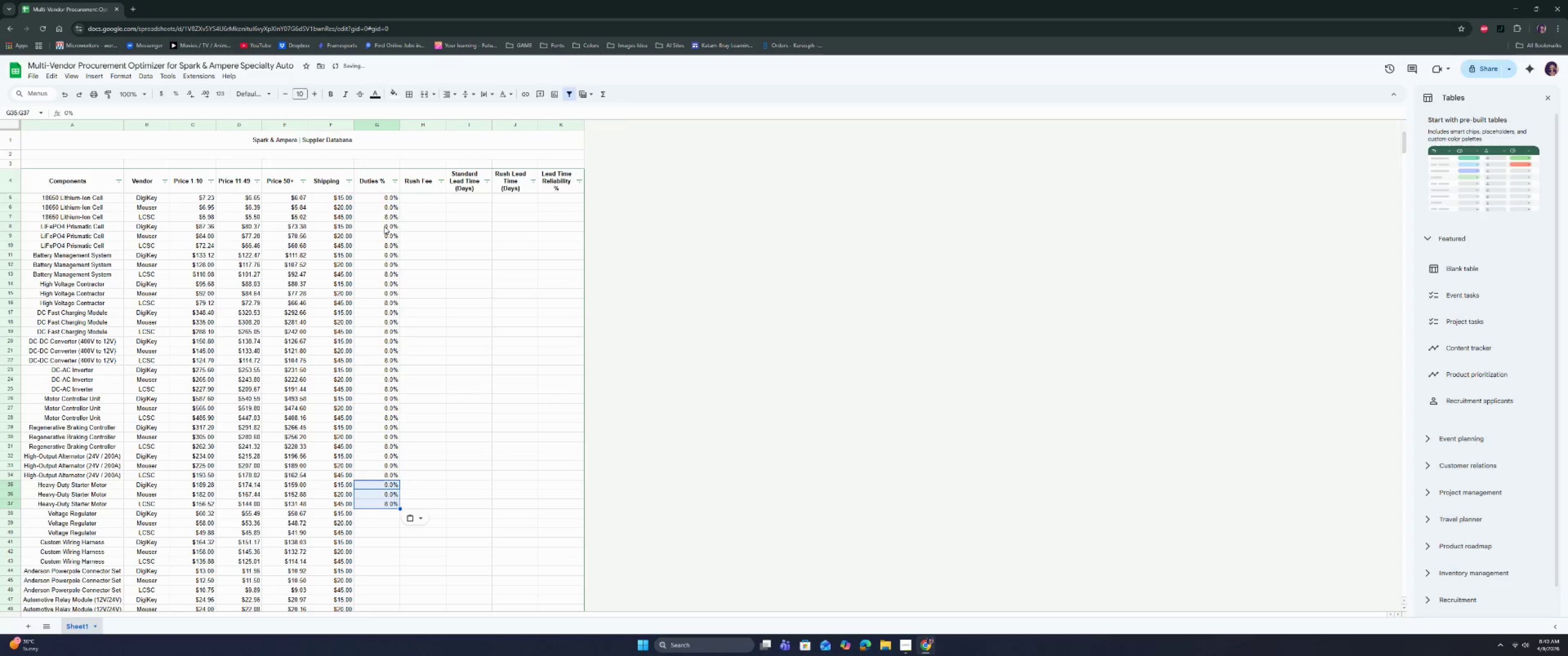 
key(Control+Shift+V)
 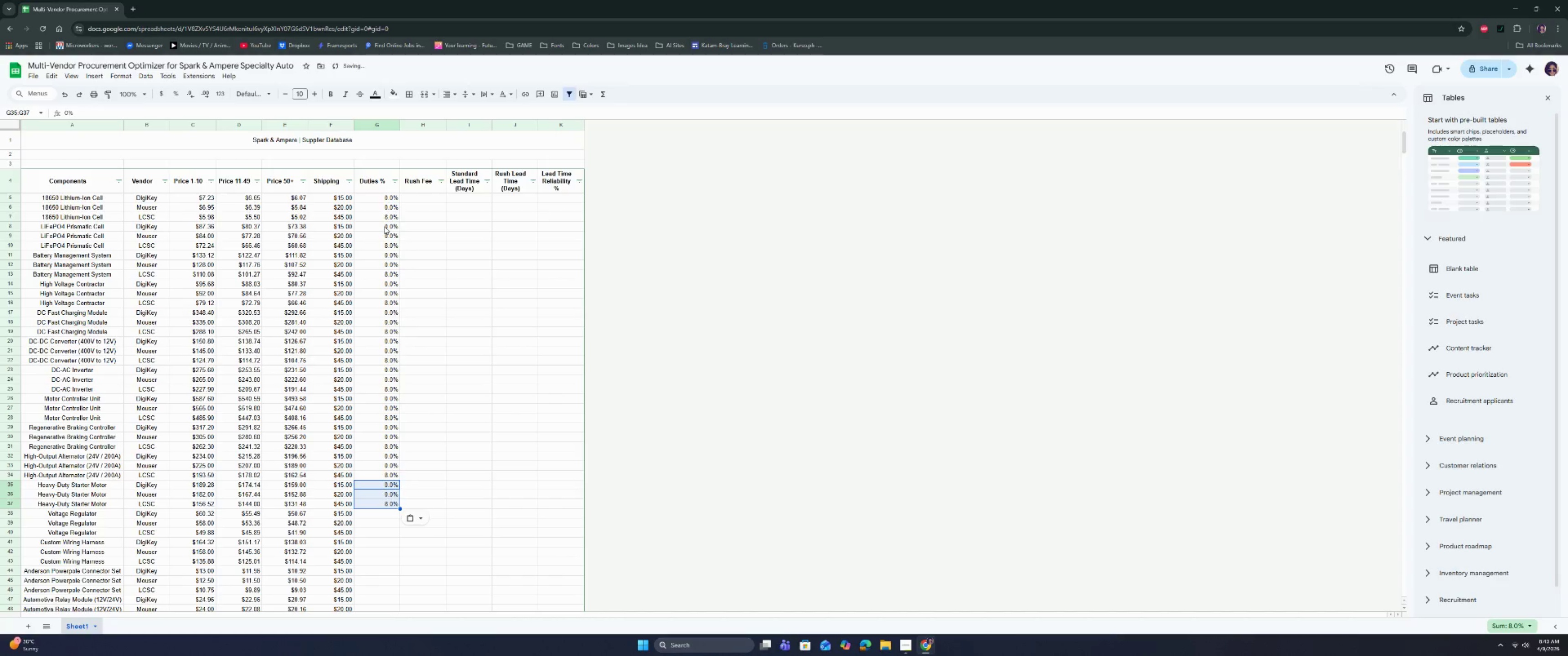 
key(ArrowDown)
 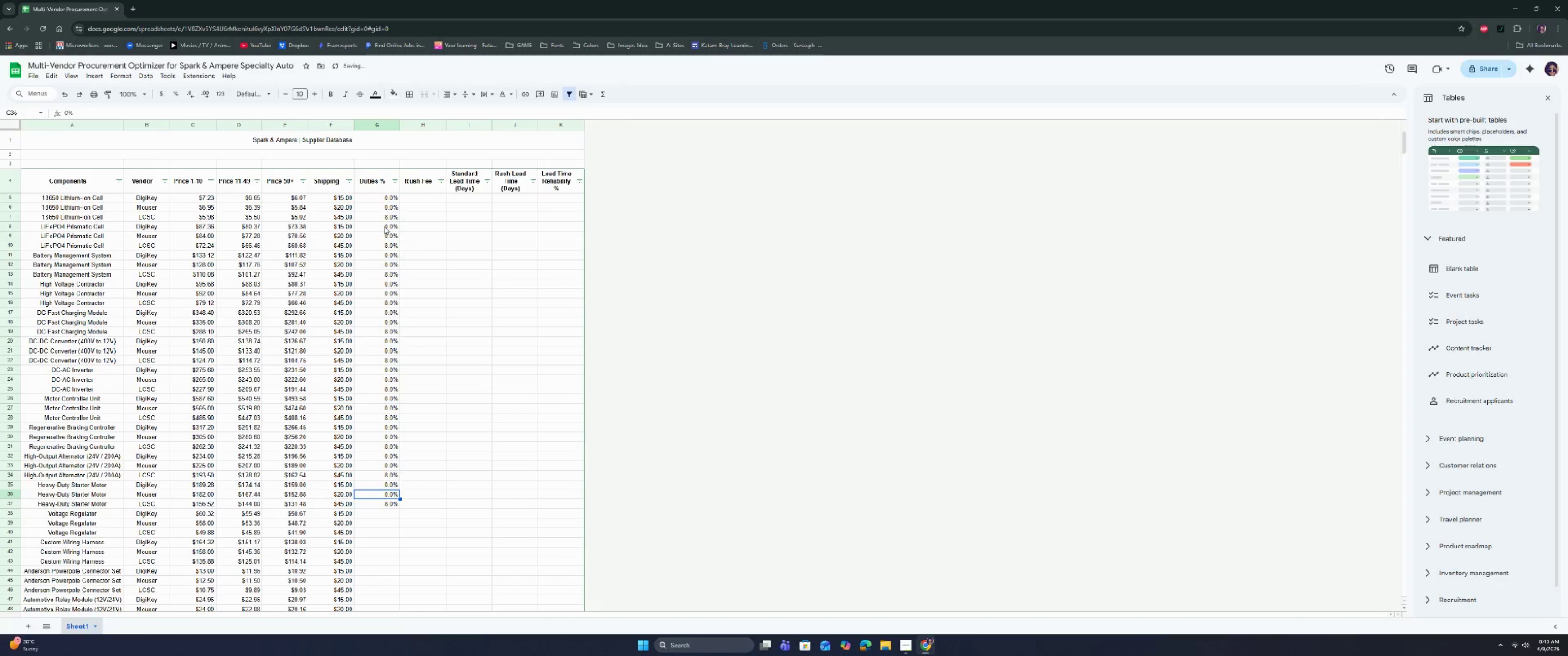 
key(Control+ControlLeft)
 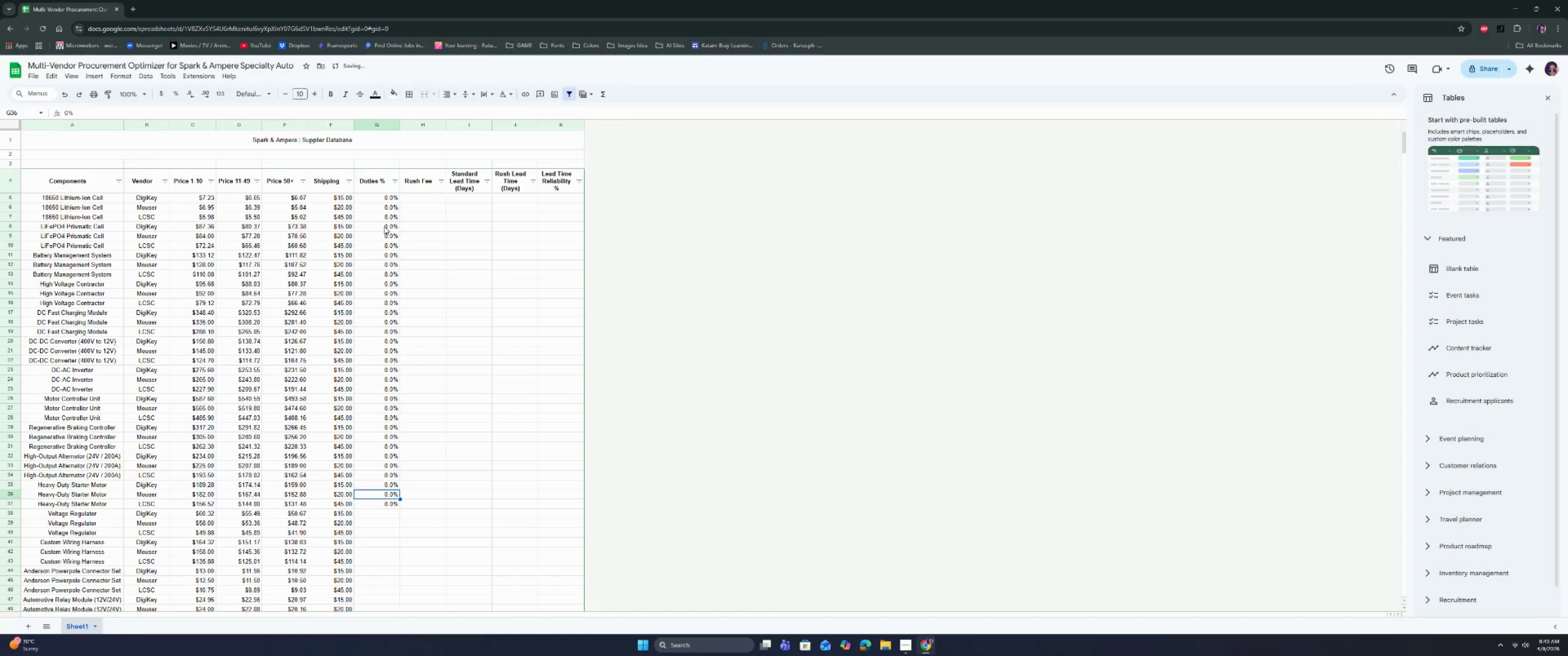 
key(Control+Shift+ShiftLeft)
 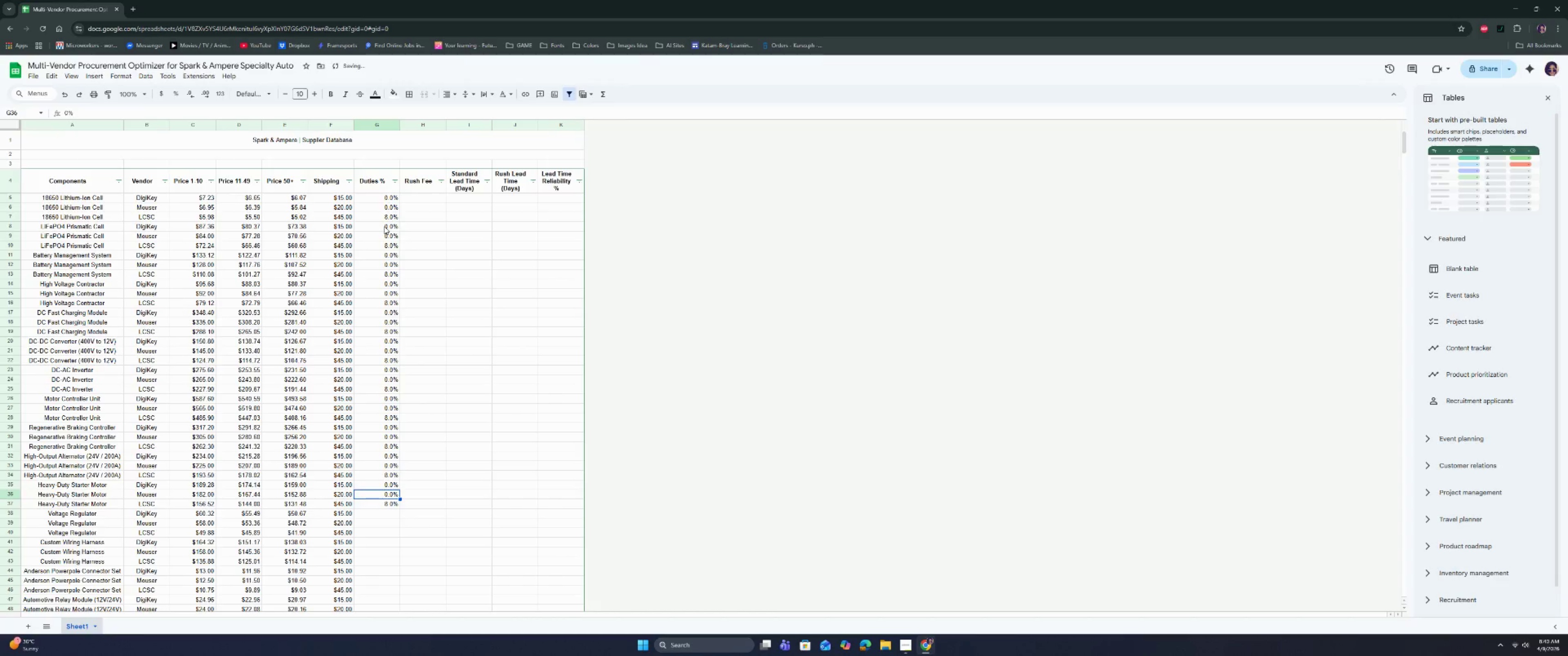 
key(ArrowDown)
 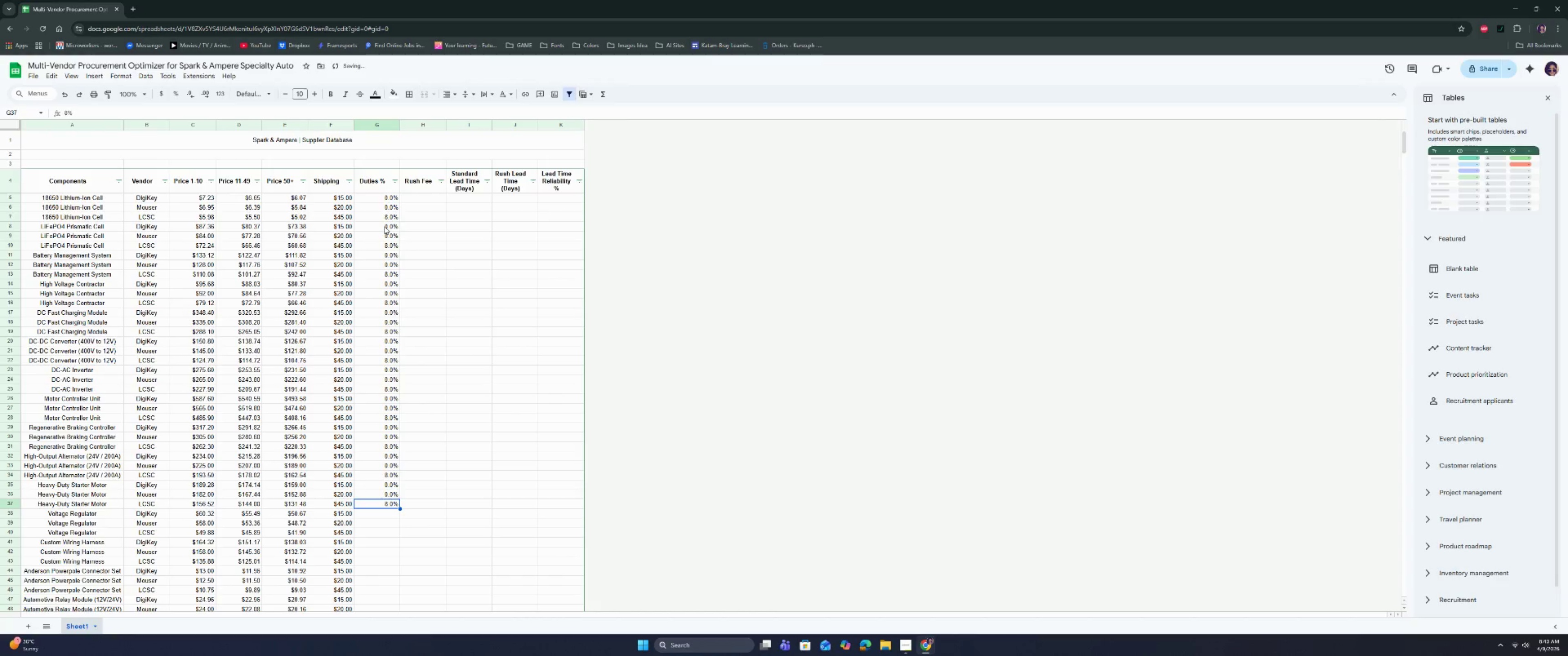 
key(Control+Shift+ControlLeft)
 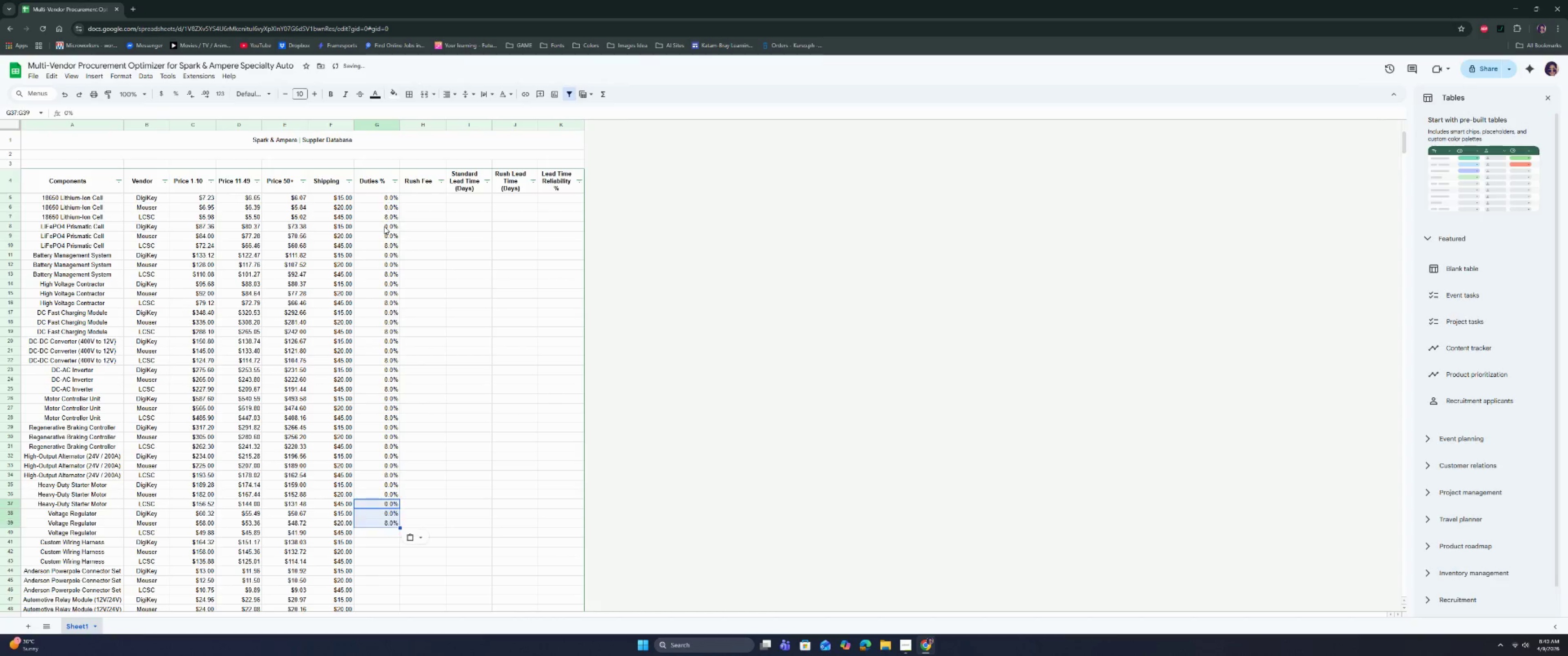 
key(Control+Shift+V)
 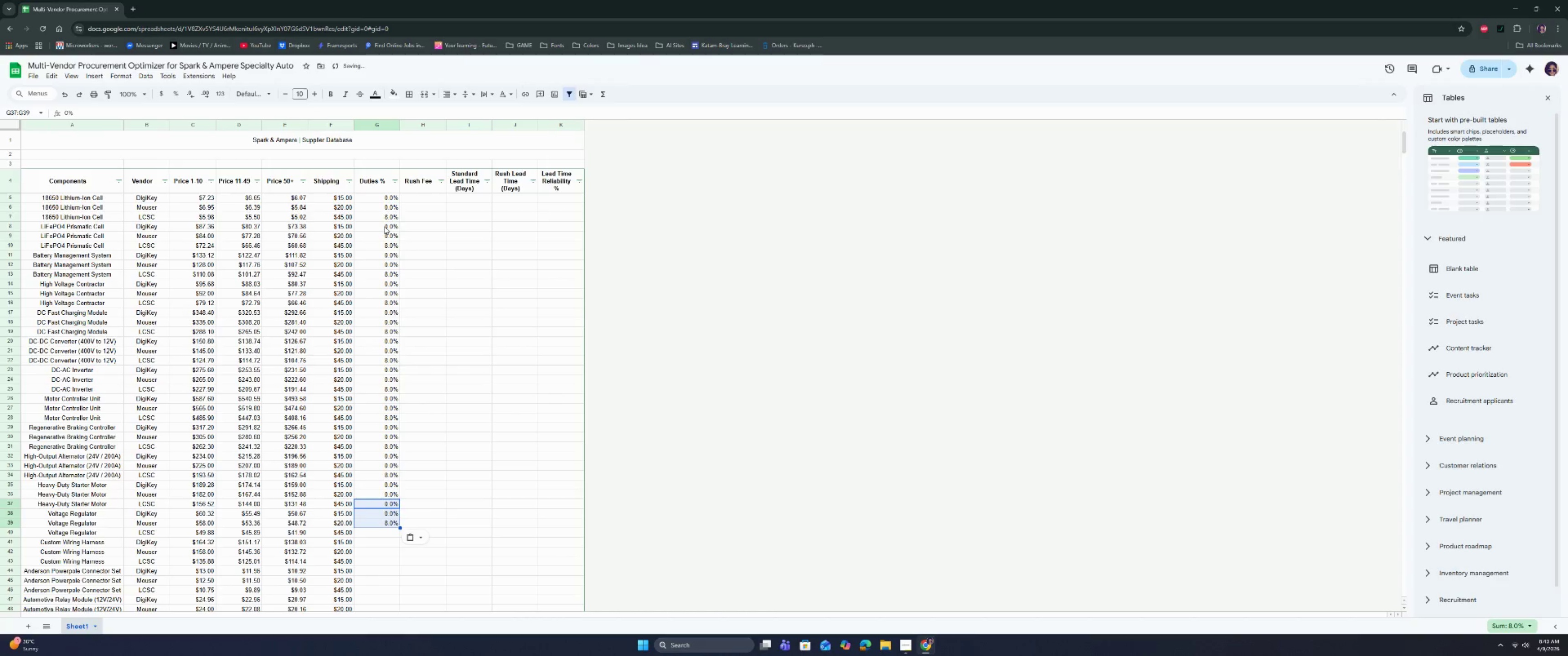 
key(Control+ControlLeft)
 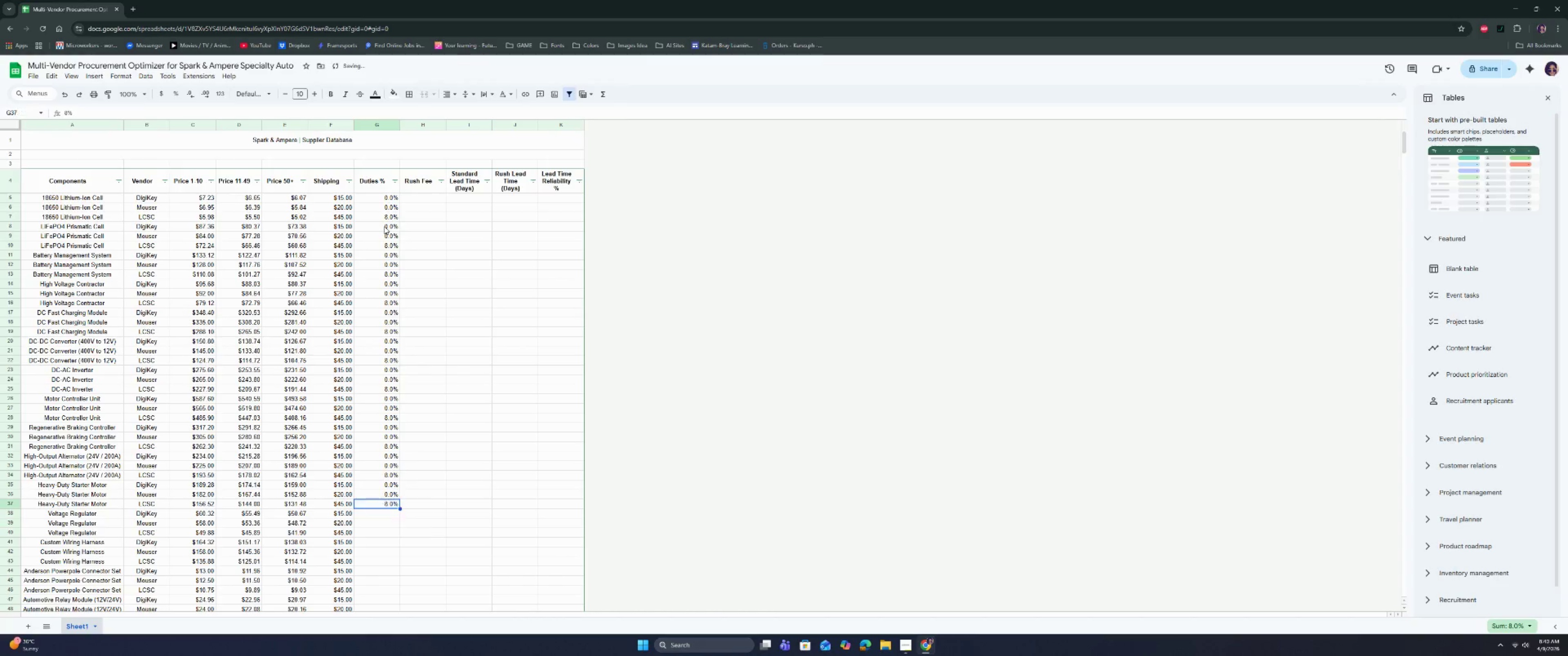 
key(Control+Z)
 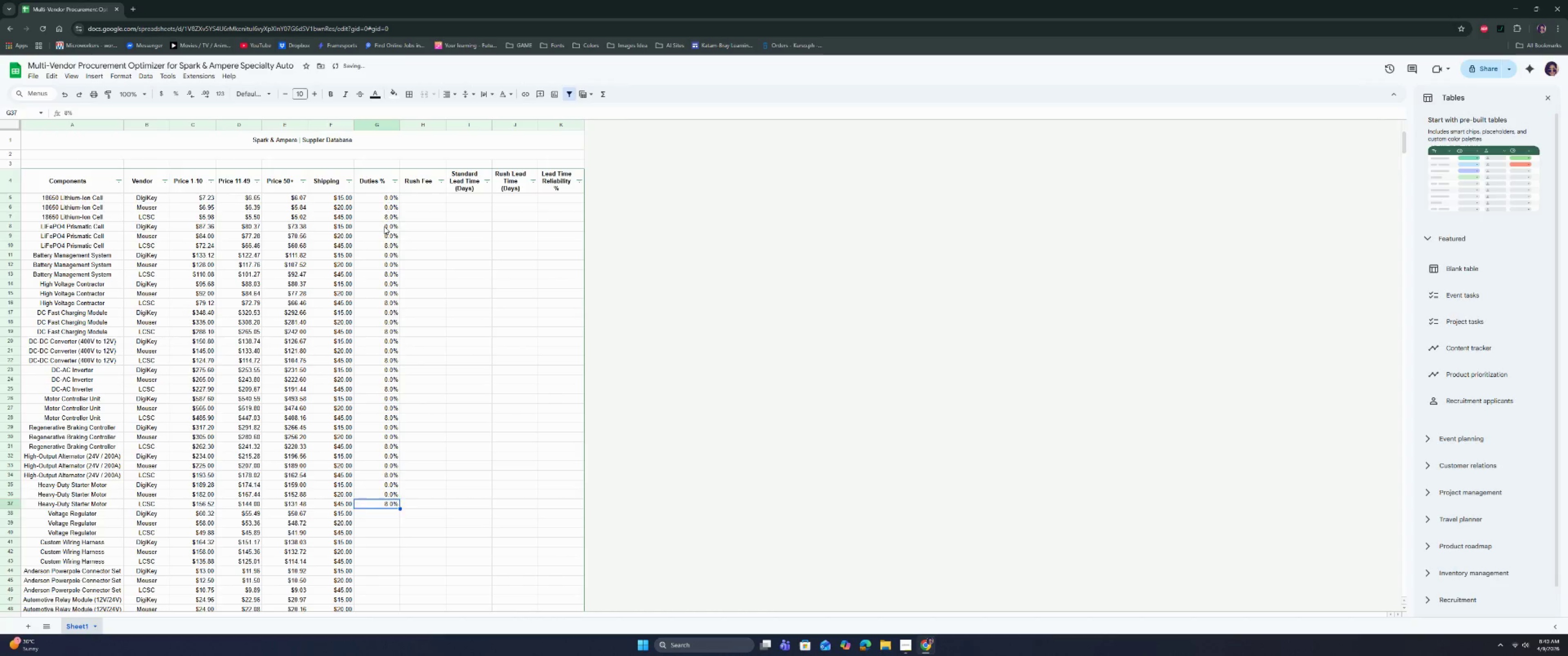 
key(ArrowDown)
 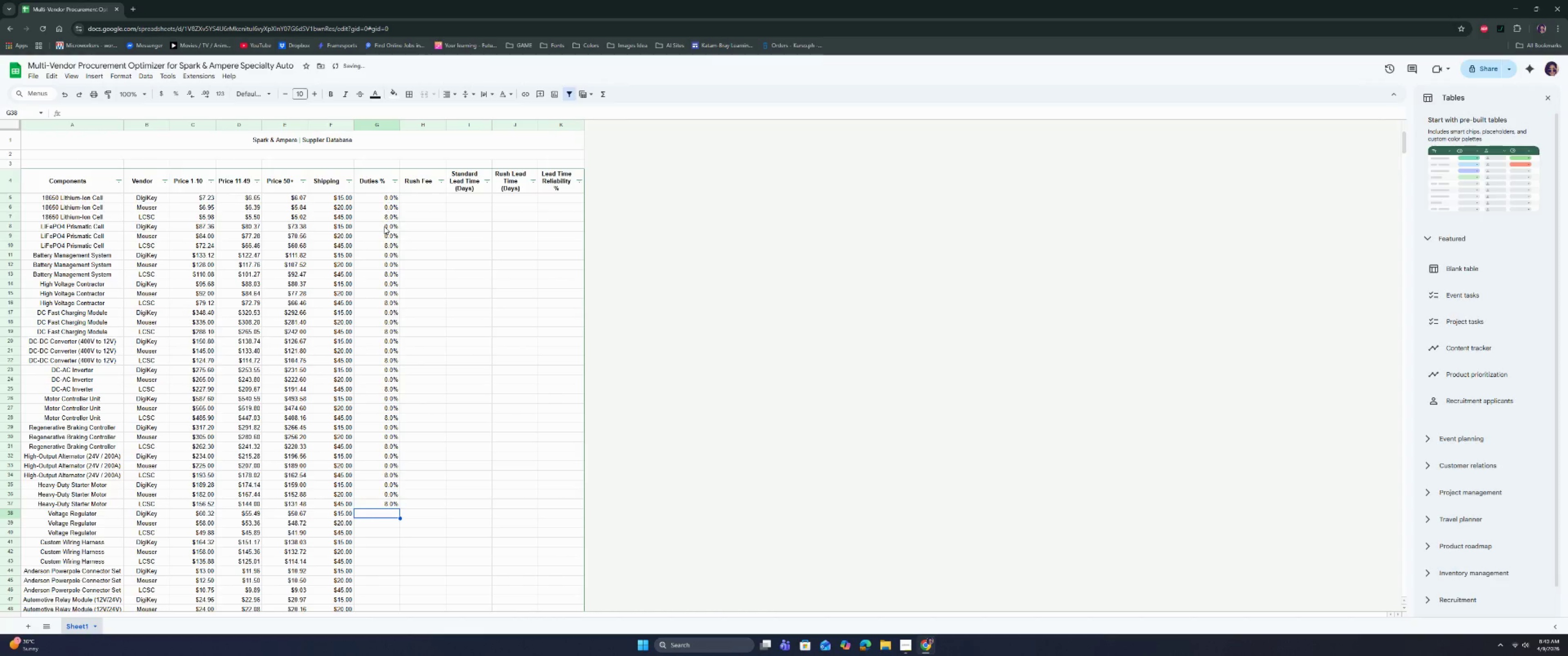 
key(Control+ControlLeft)
 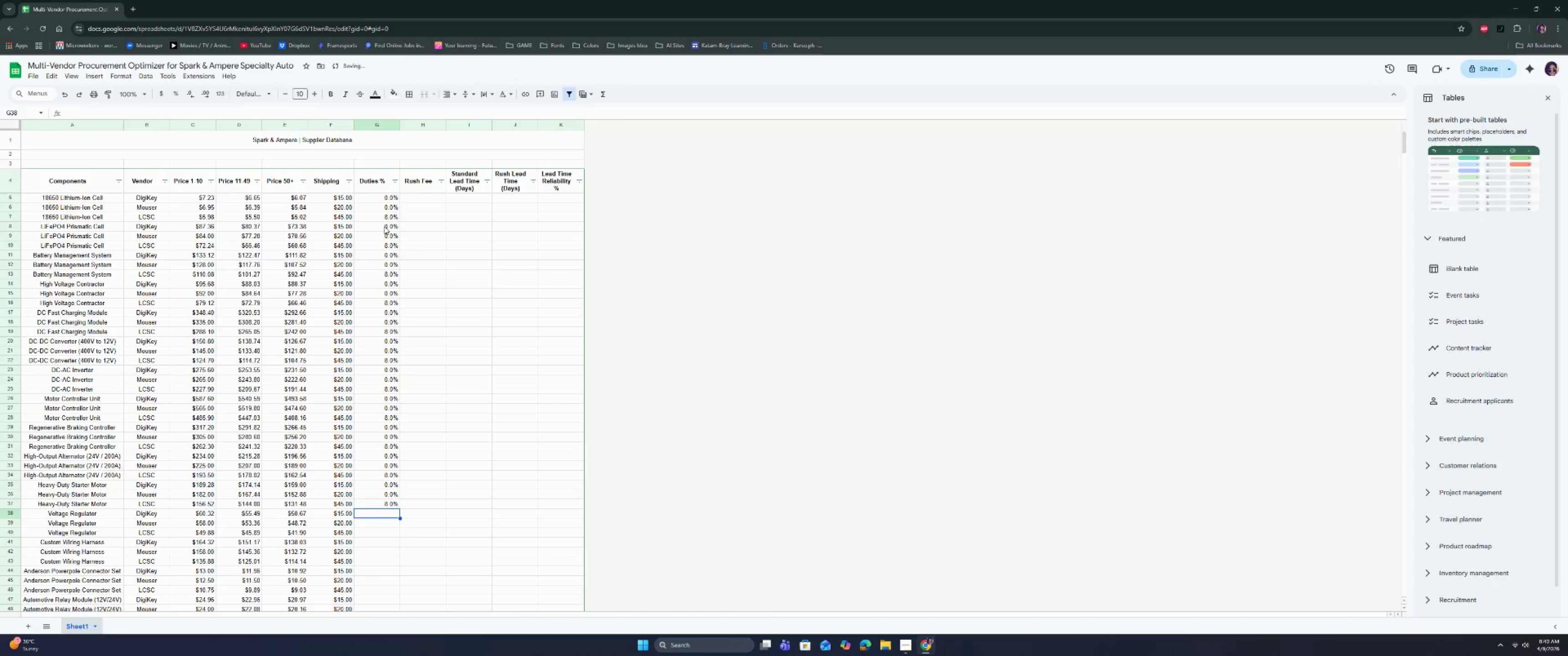 
key(Control+Shift+ShiftLeft)
 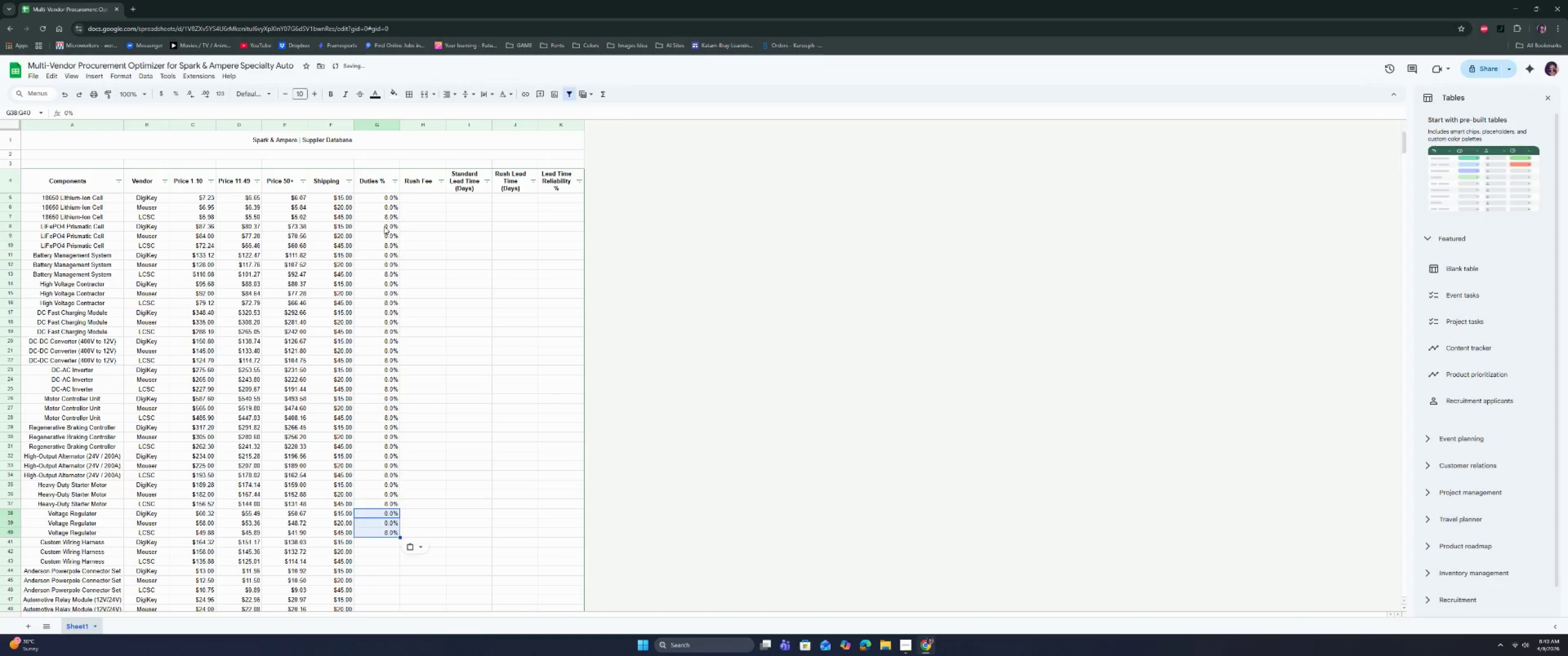 
key(Control+Shift+V)
 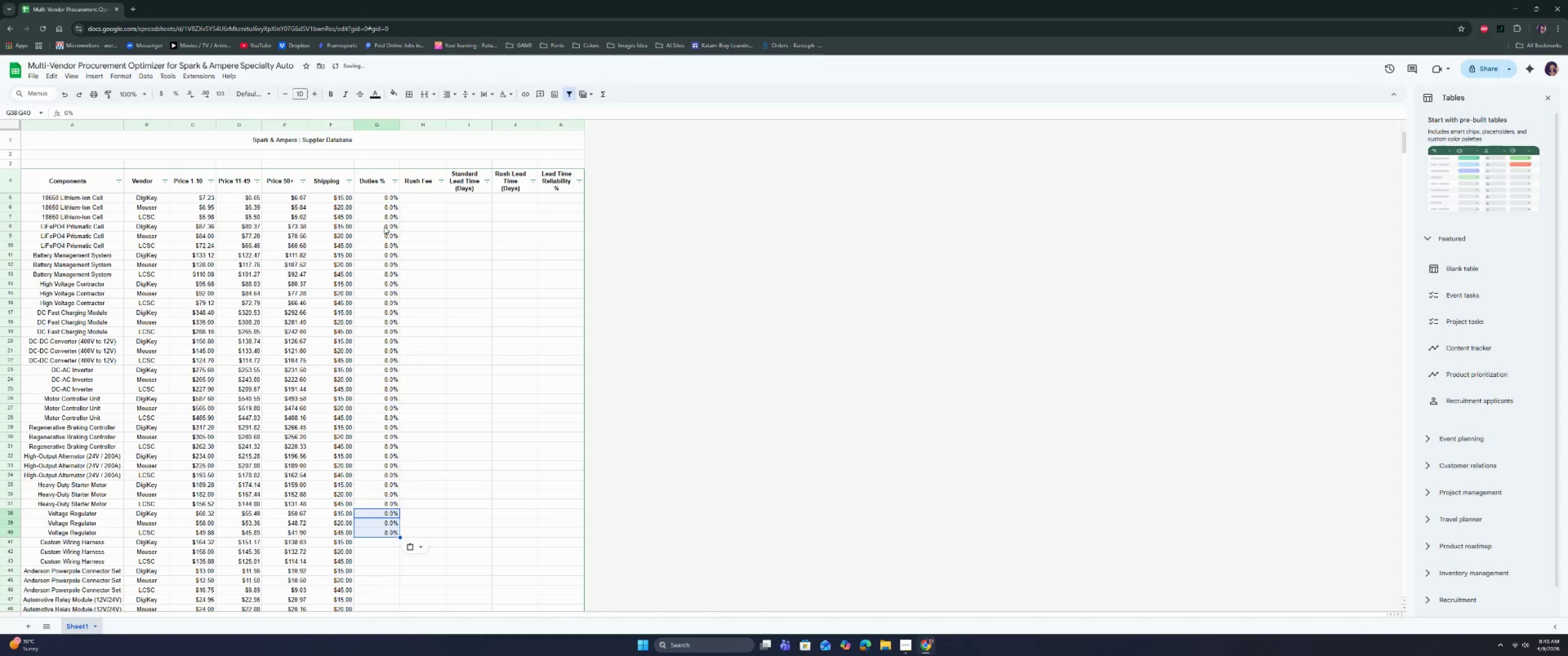 
key(ArrowDown)
 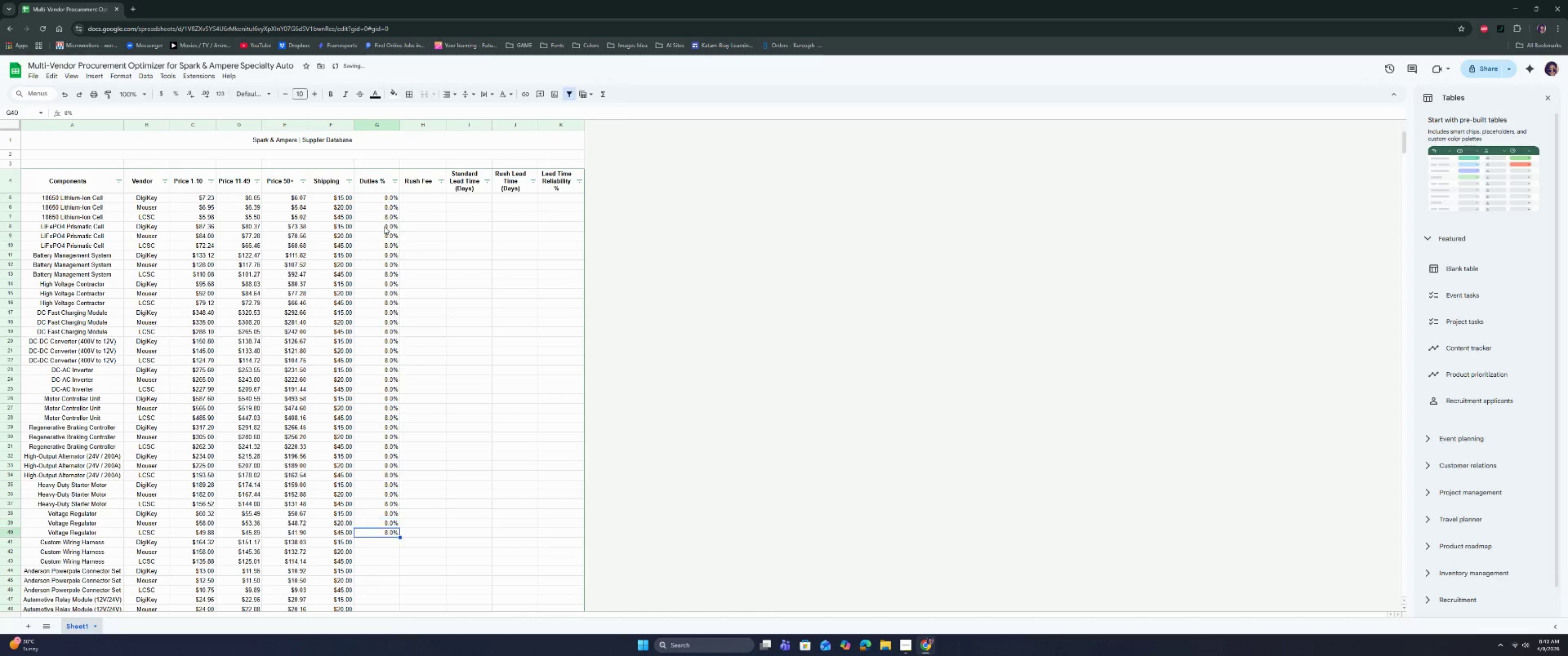 
key(ArrowDown)
 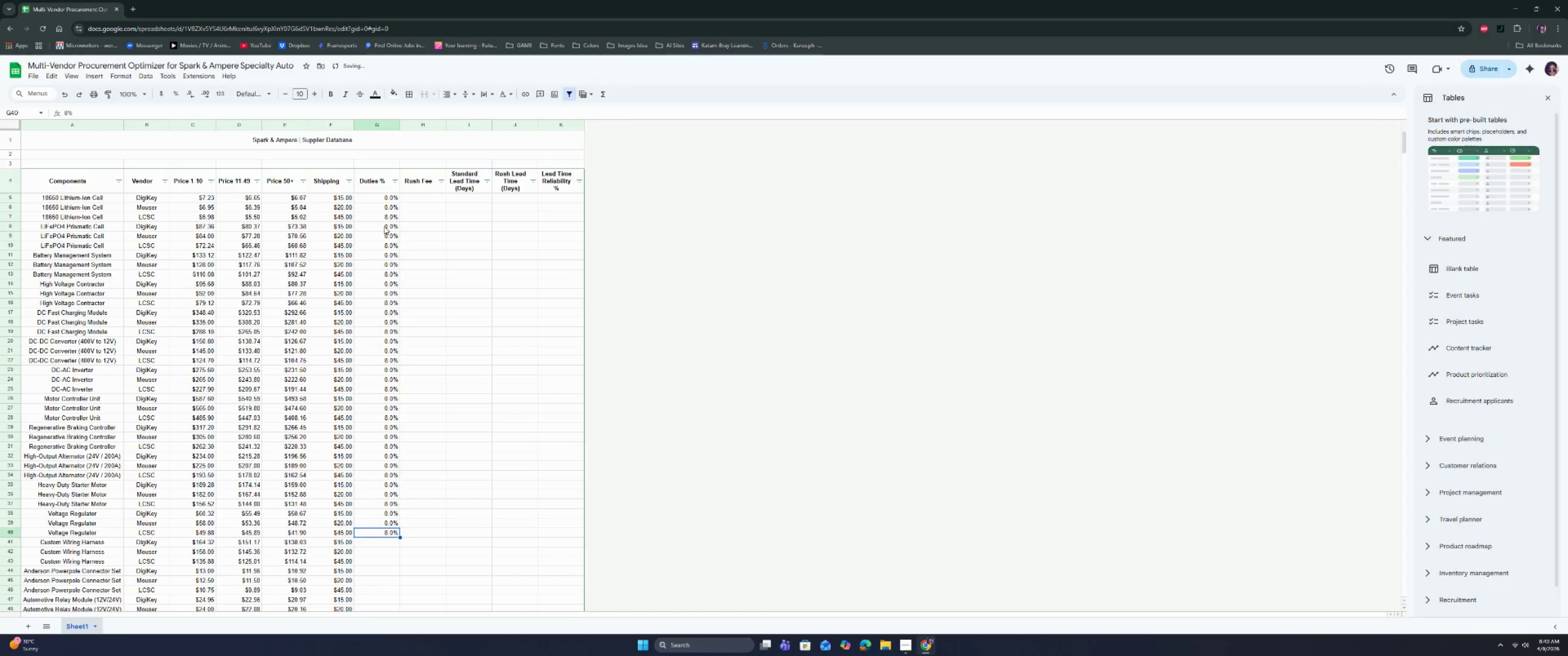 
key(ArrowDown)
 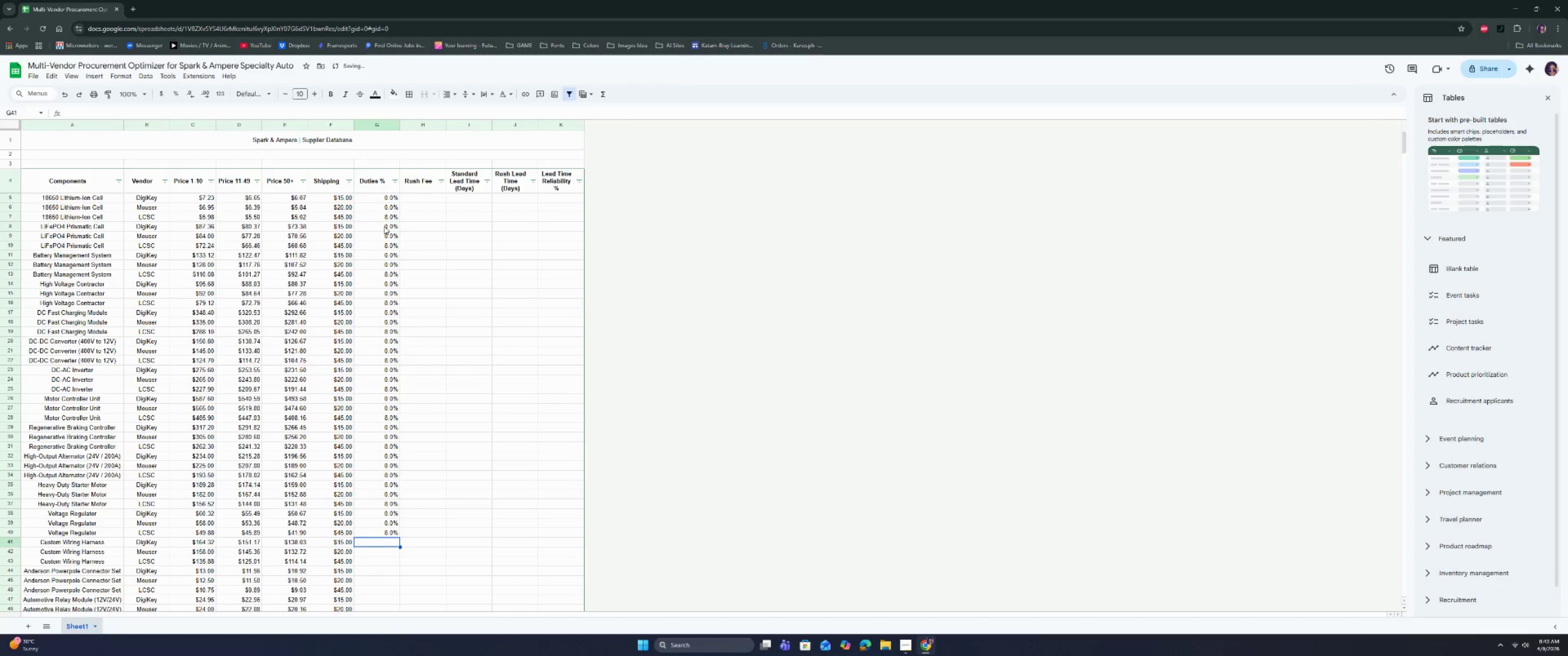 
key(Control+ControlLeft)
 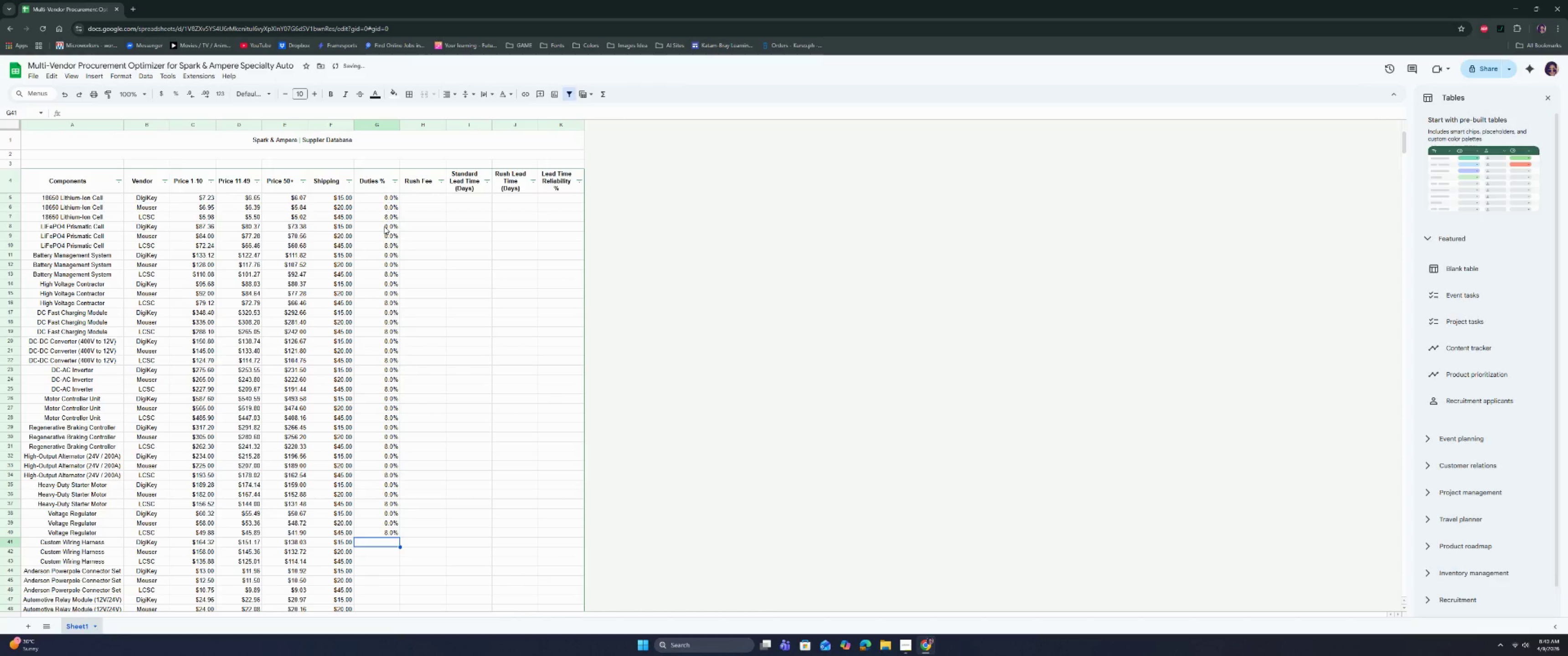 
key(Control+Shift+ShiftLeft)
 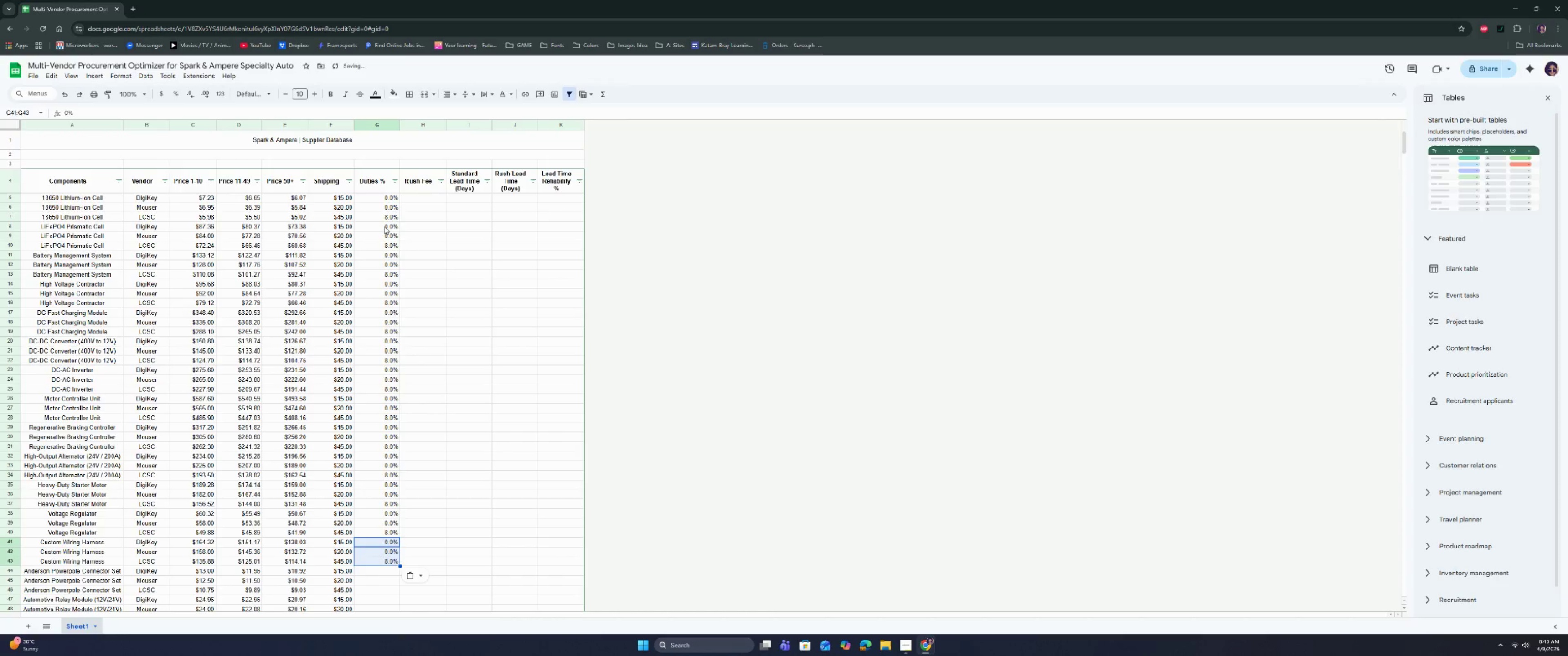 
key(Control+Shift+V)
 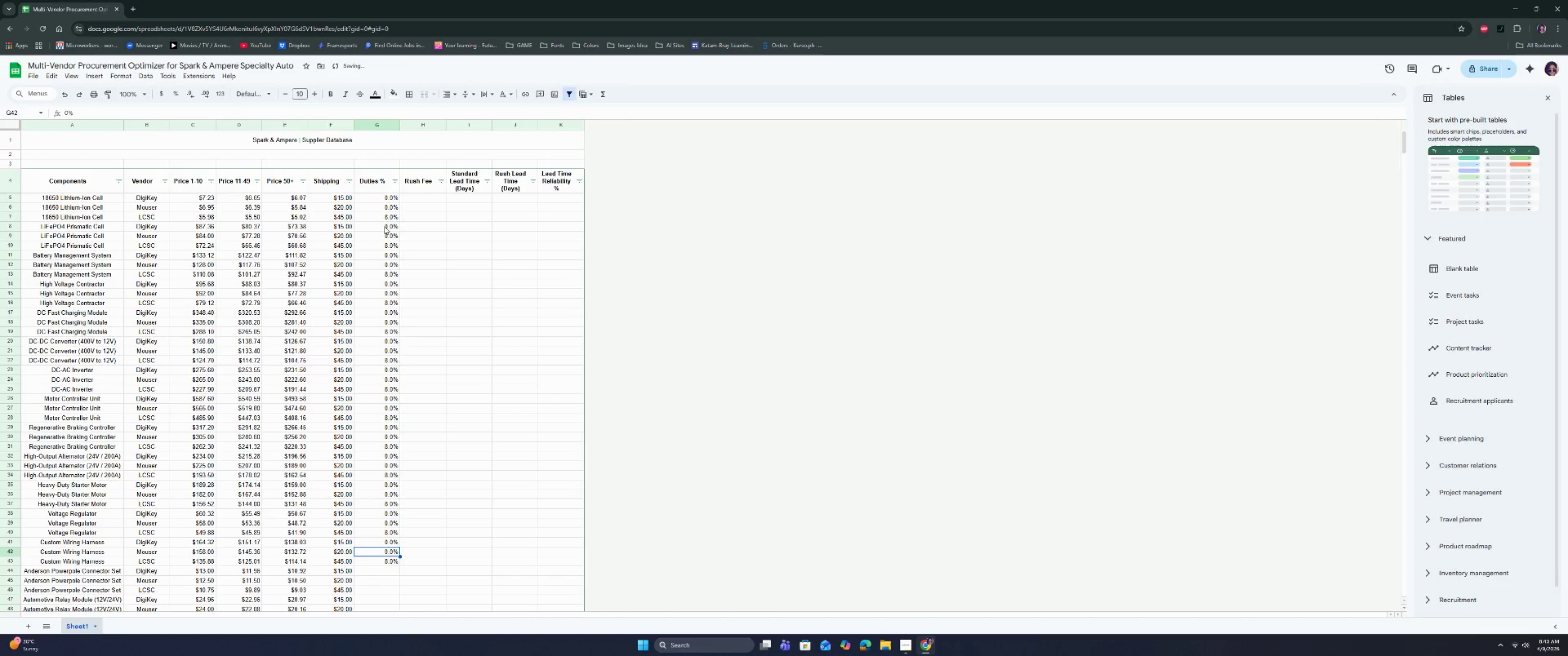 
key(ArrowDown)
 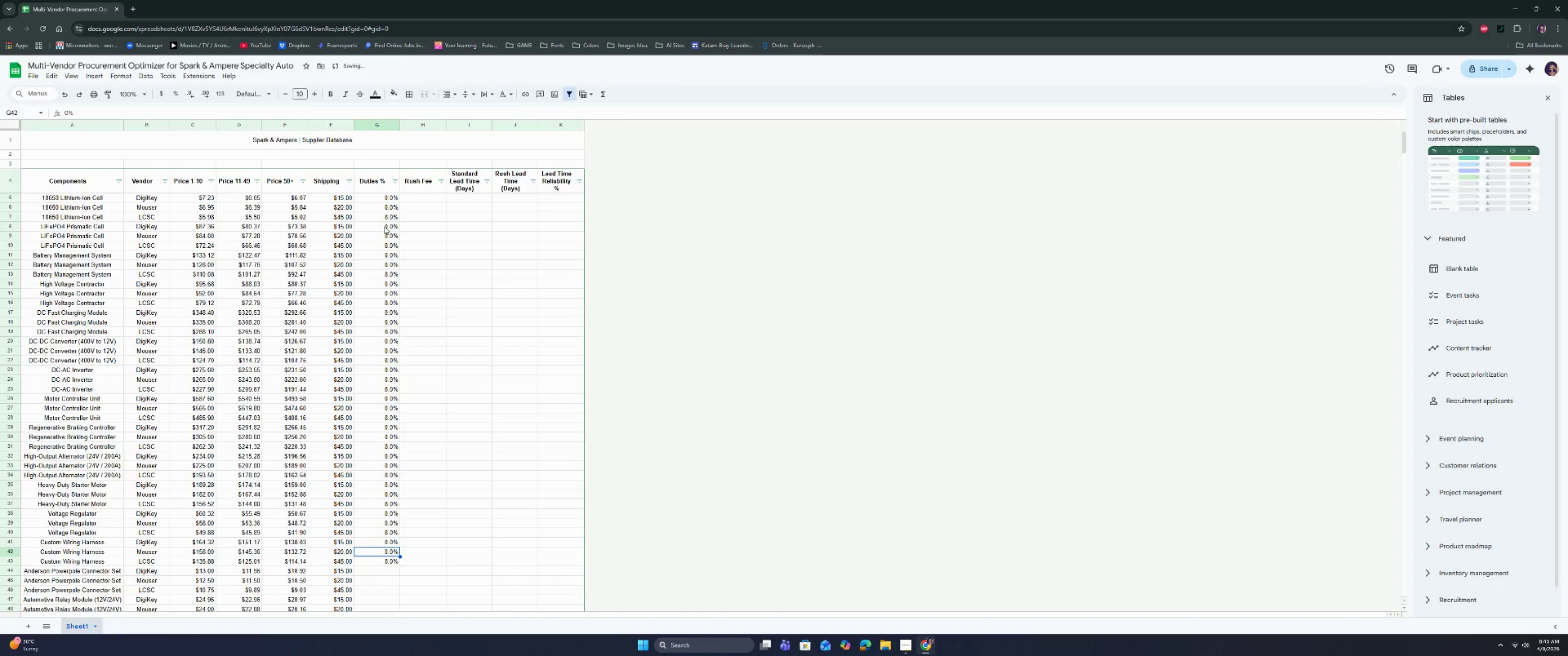 
key(ArrowDown)
 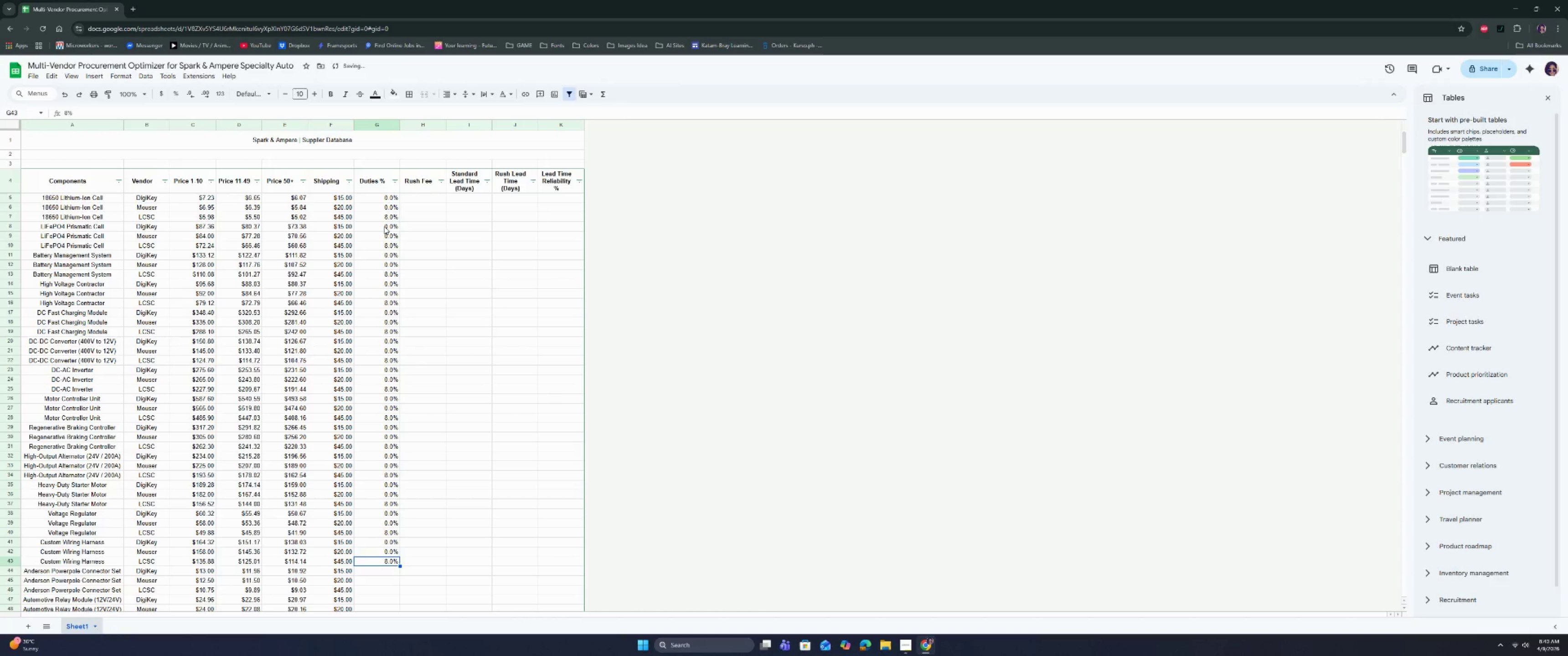 
key(ArrowDown)
 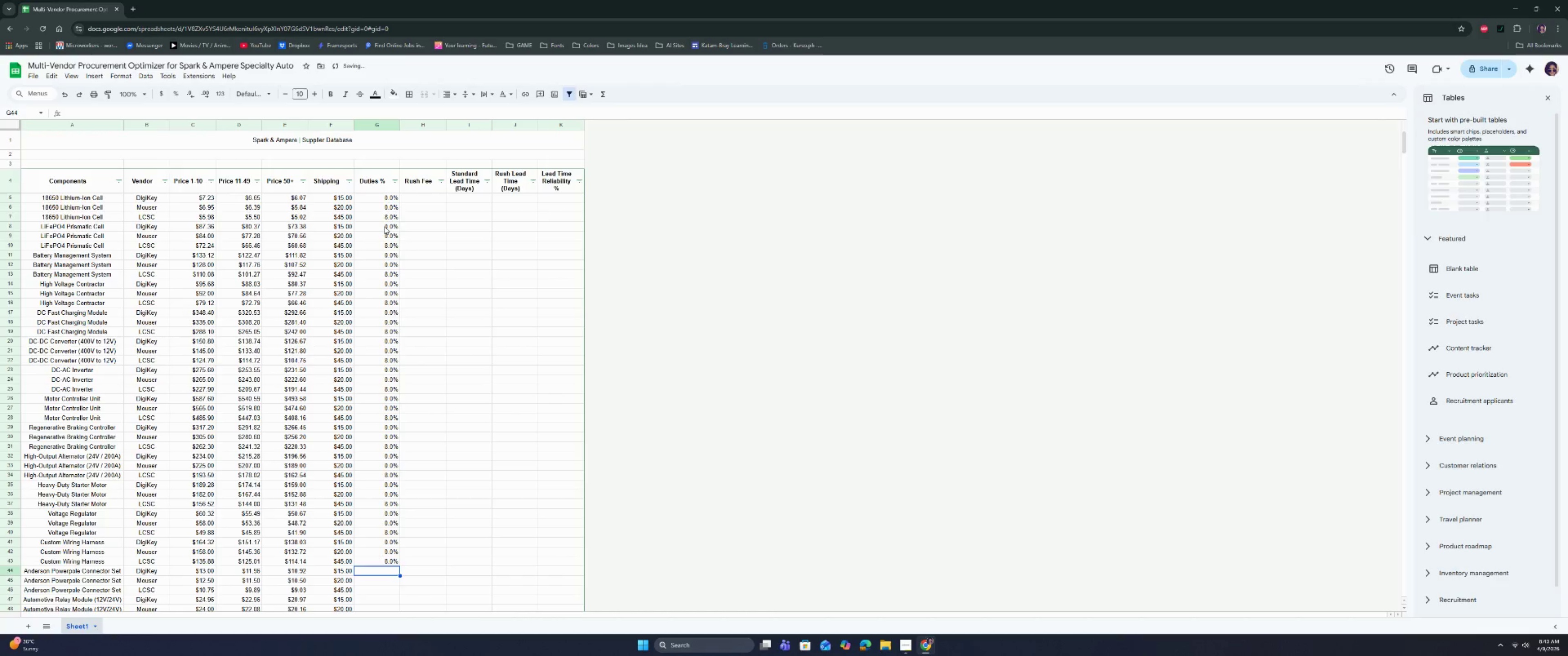 
key(Shift+ShiftLeft)
 